 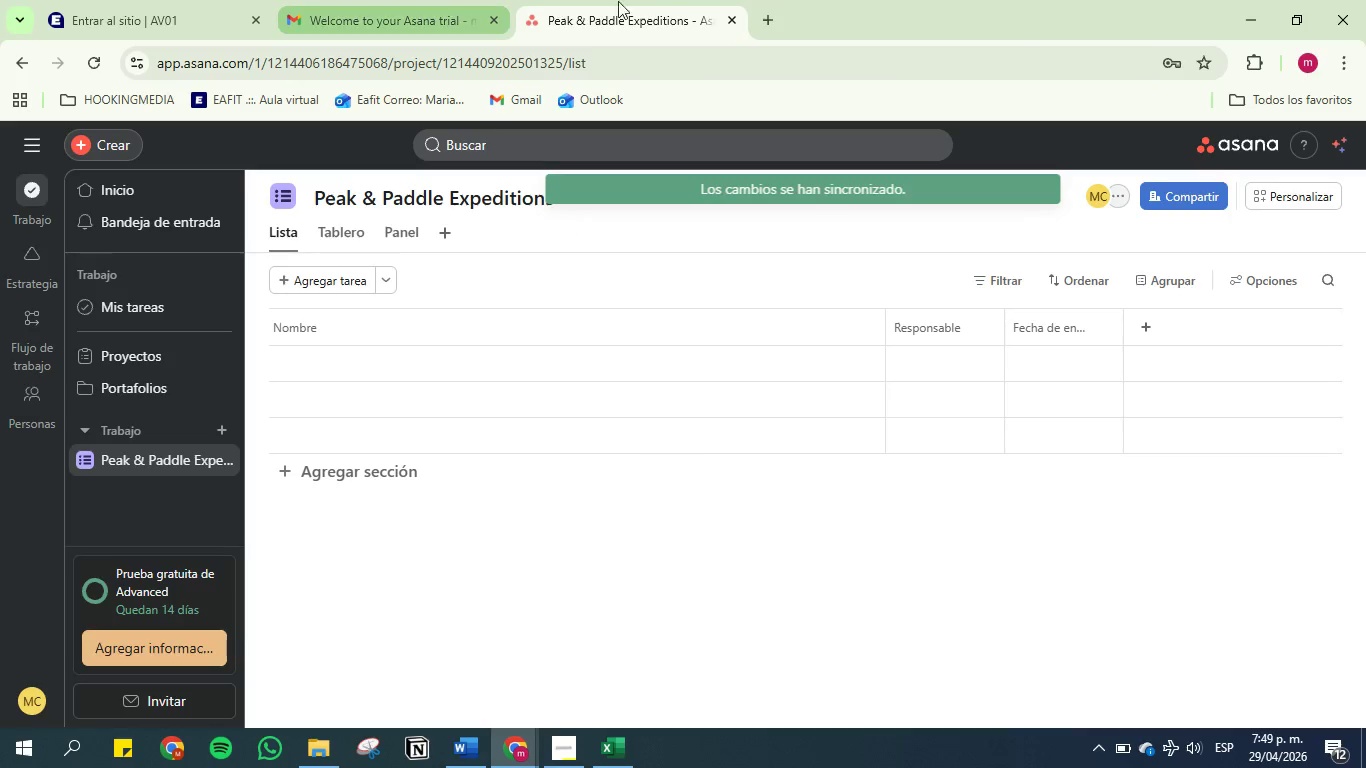 
left_click([355, 228])
 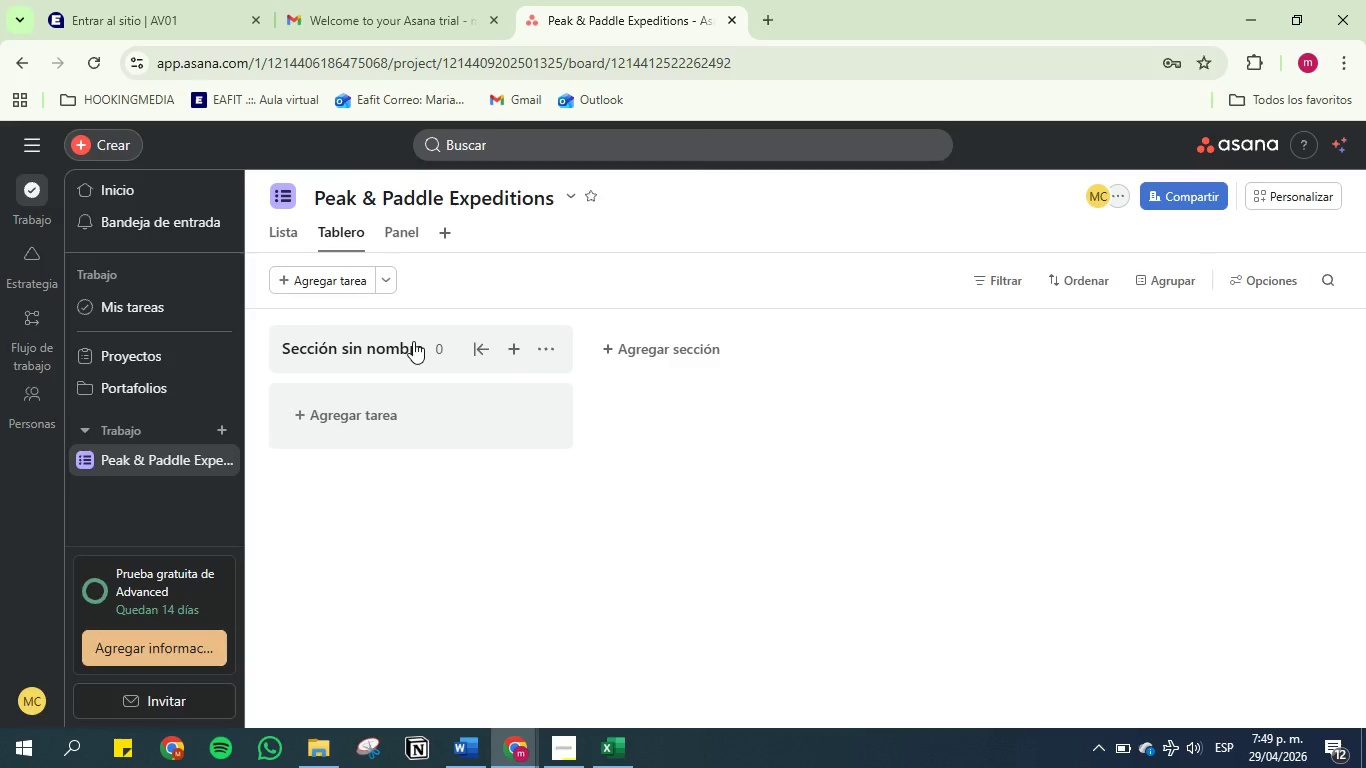 
left_click([537, 350])
 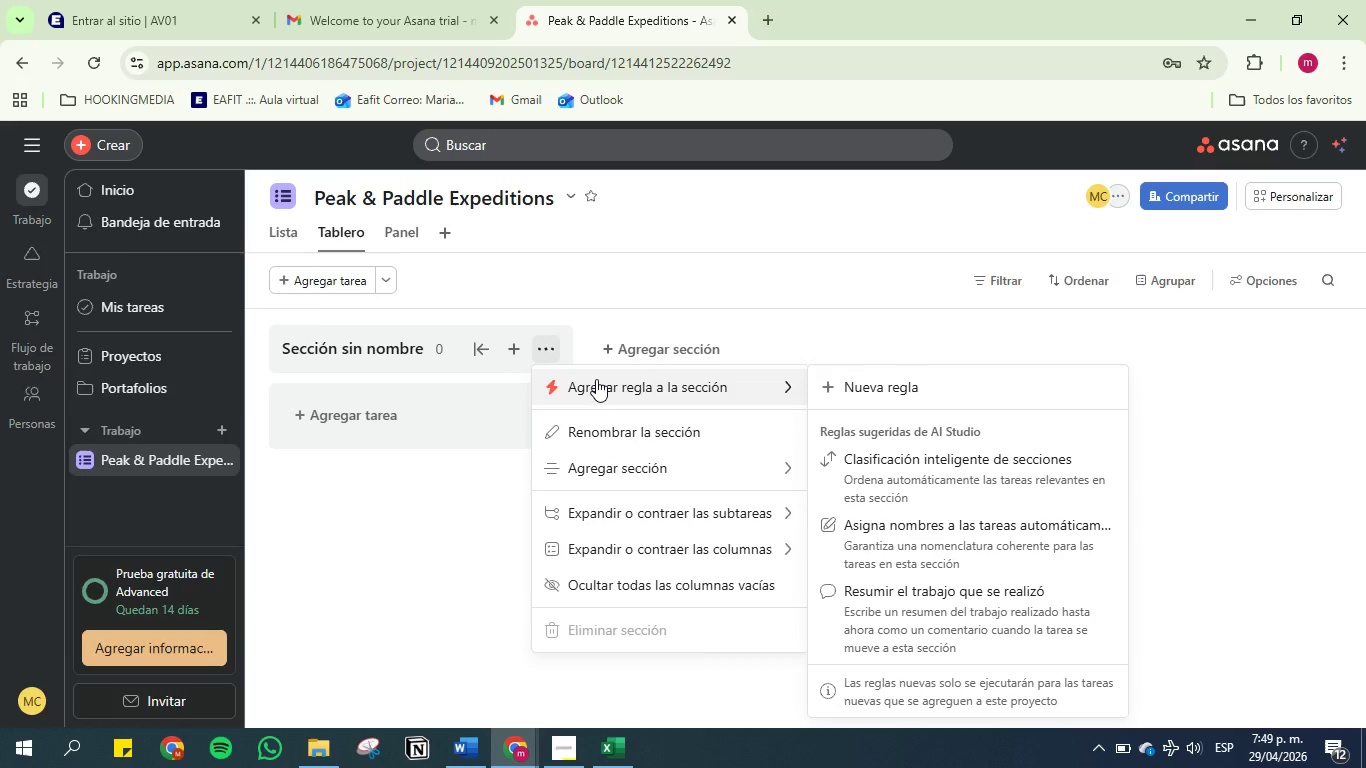 
wait(14.91)
 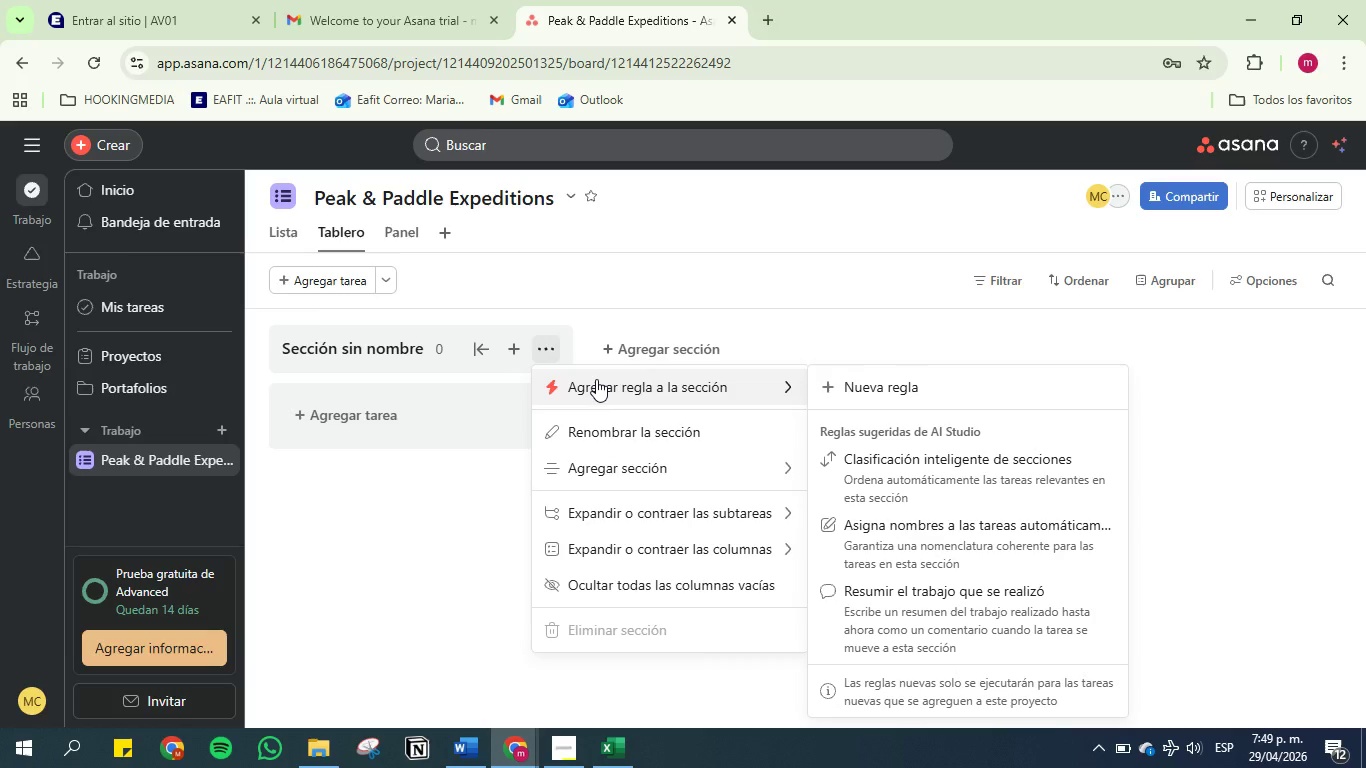 
left_click([440, 525])
 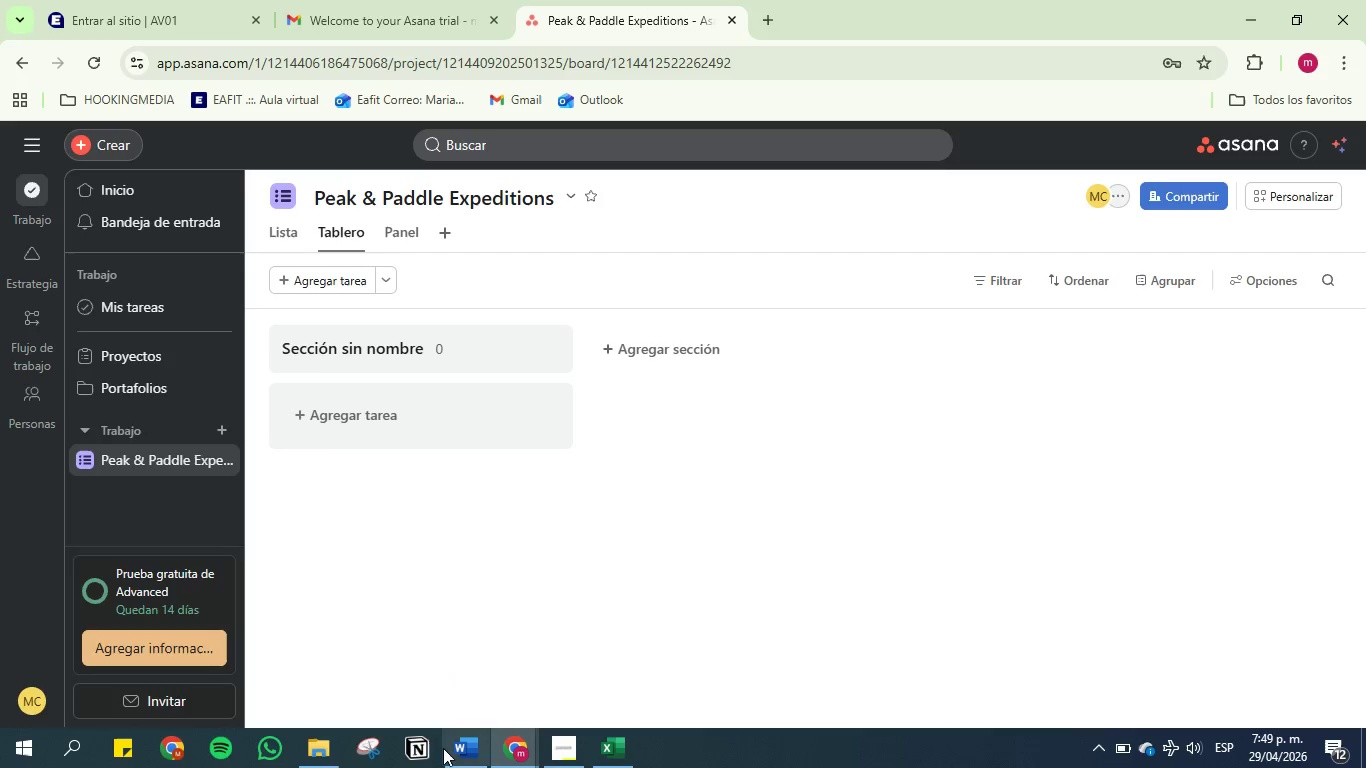 
left_click([450, 762])
 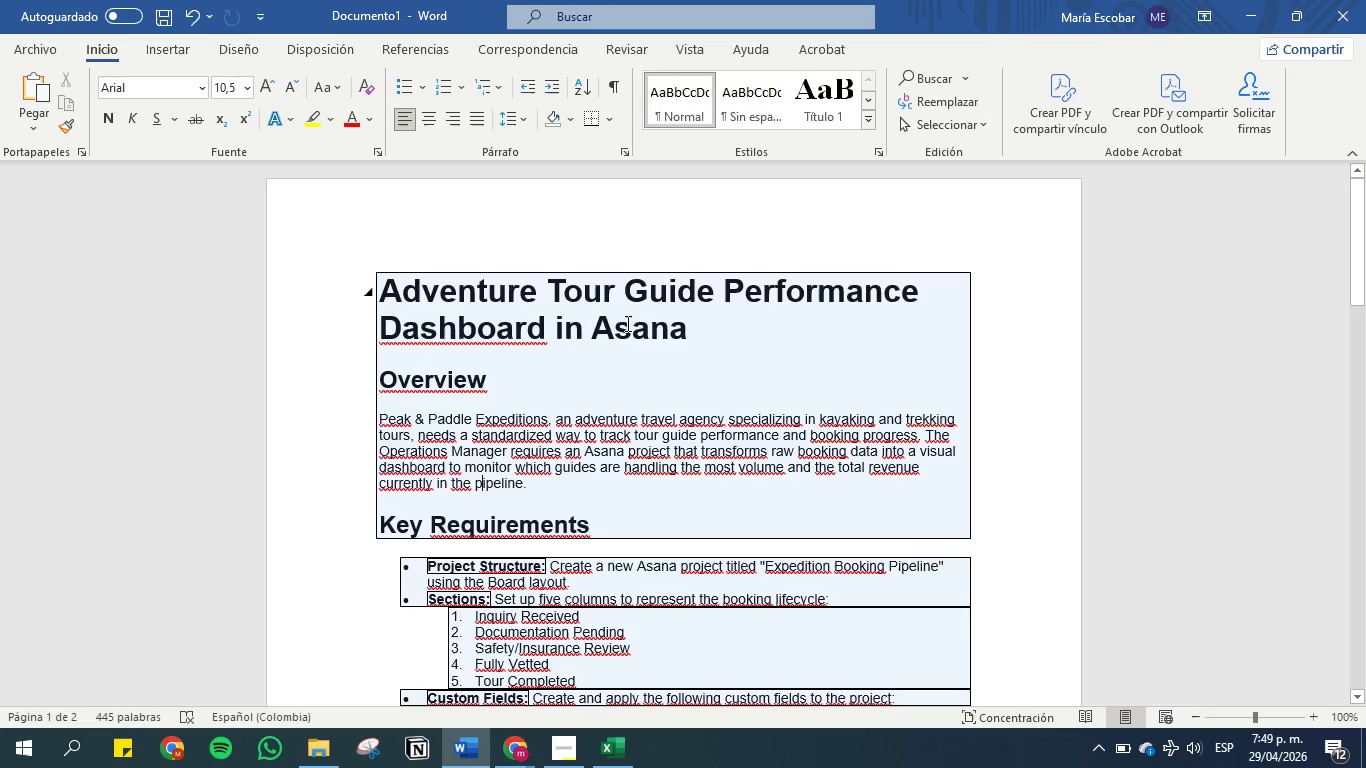 
scroll: coordinate [626, 313], scroll_direction: up, amount: 1.0
 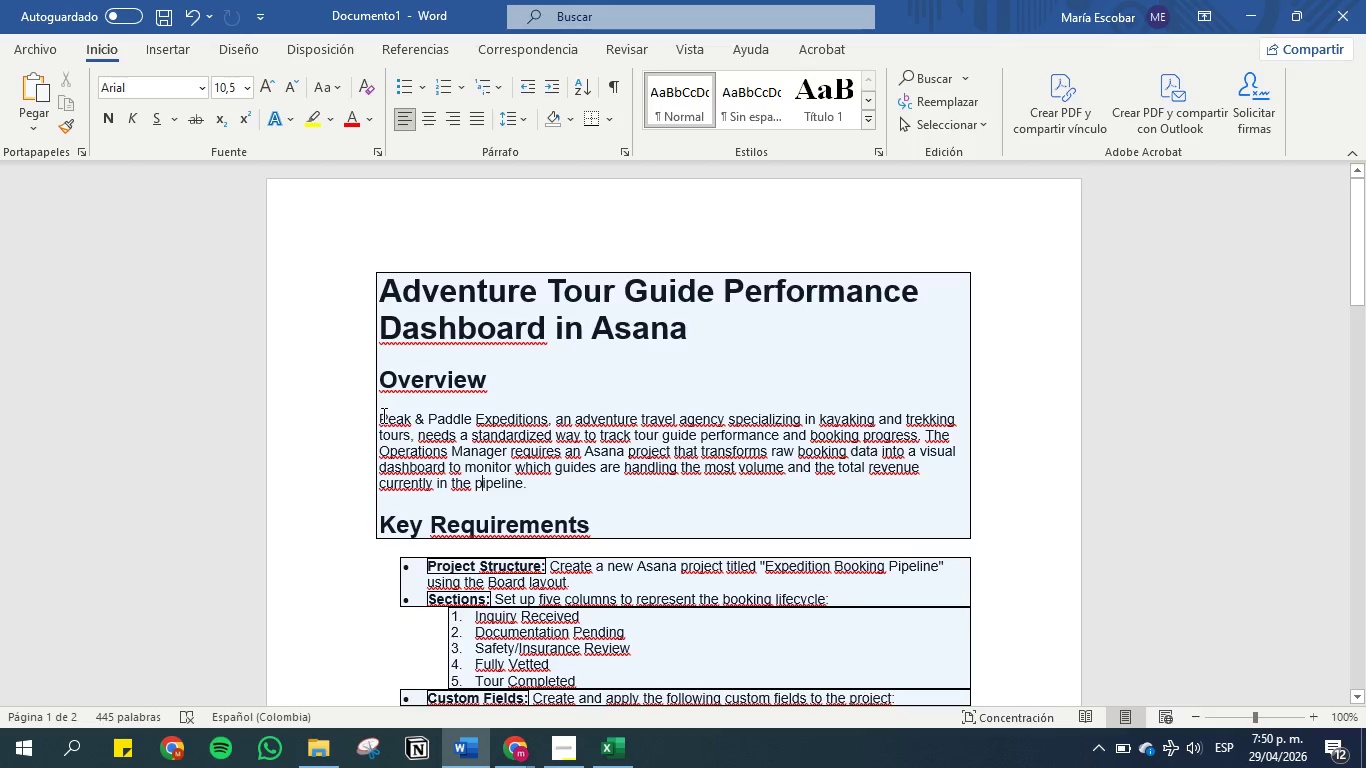 
left_click_drag(start_coordinate=[382, 415], to_coordinate=[529, 422])
 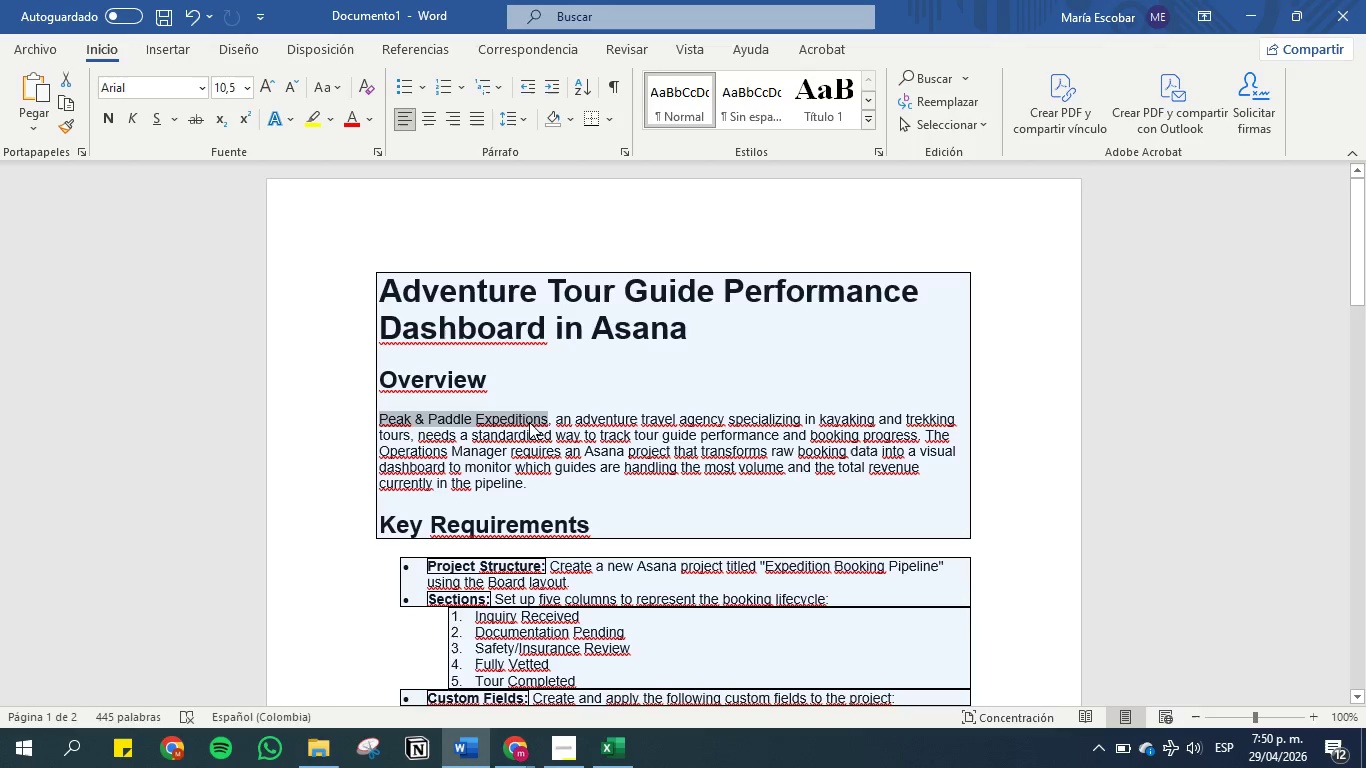 
key(Control+C)
 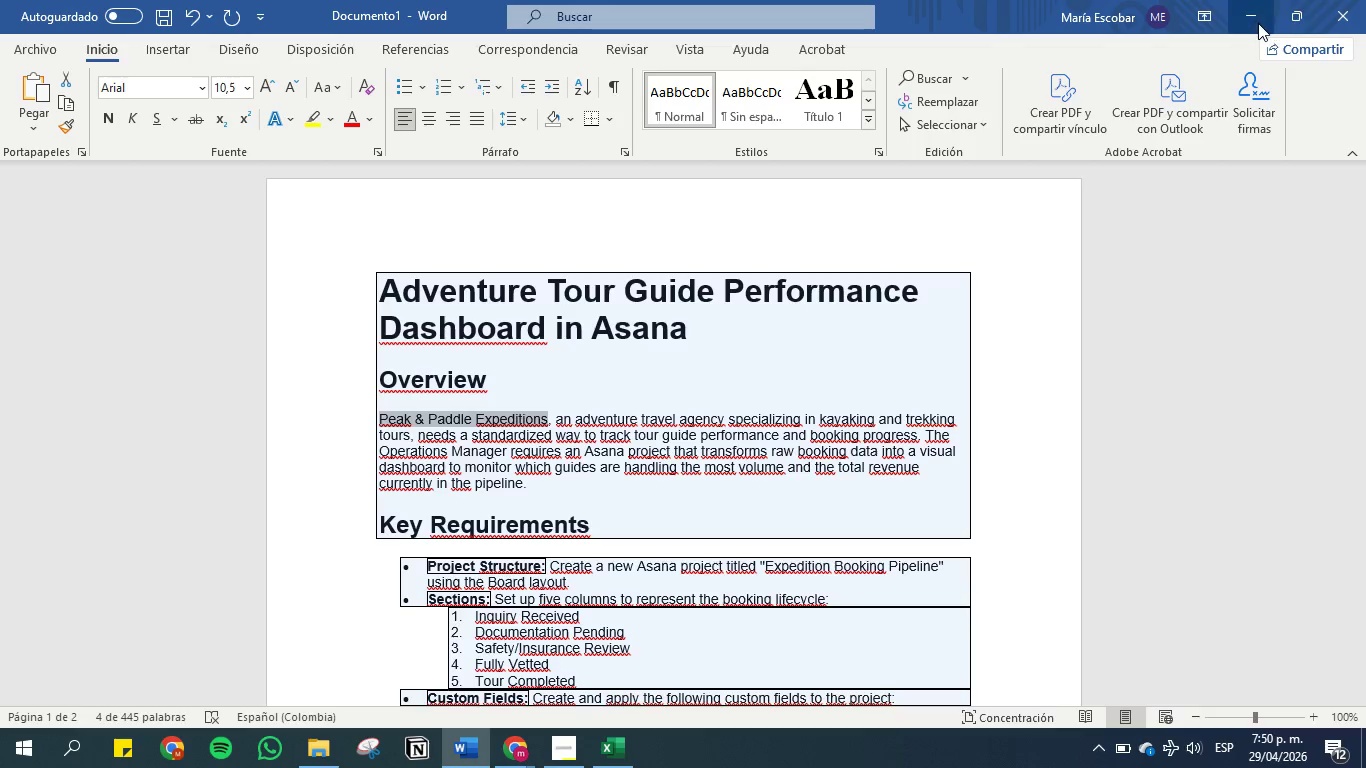 
left_click([1254, 21])
 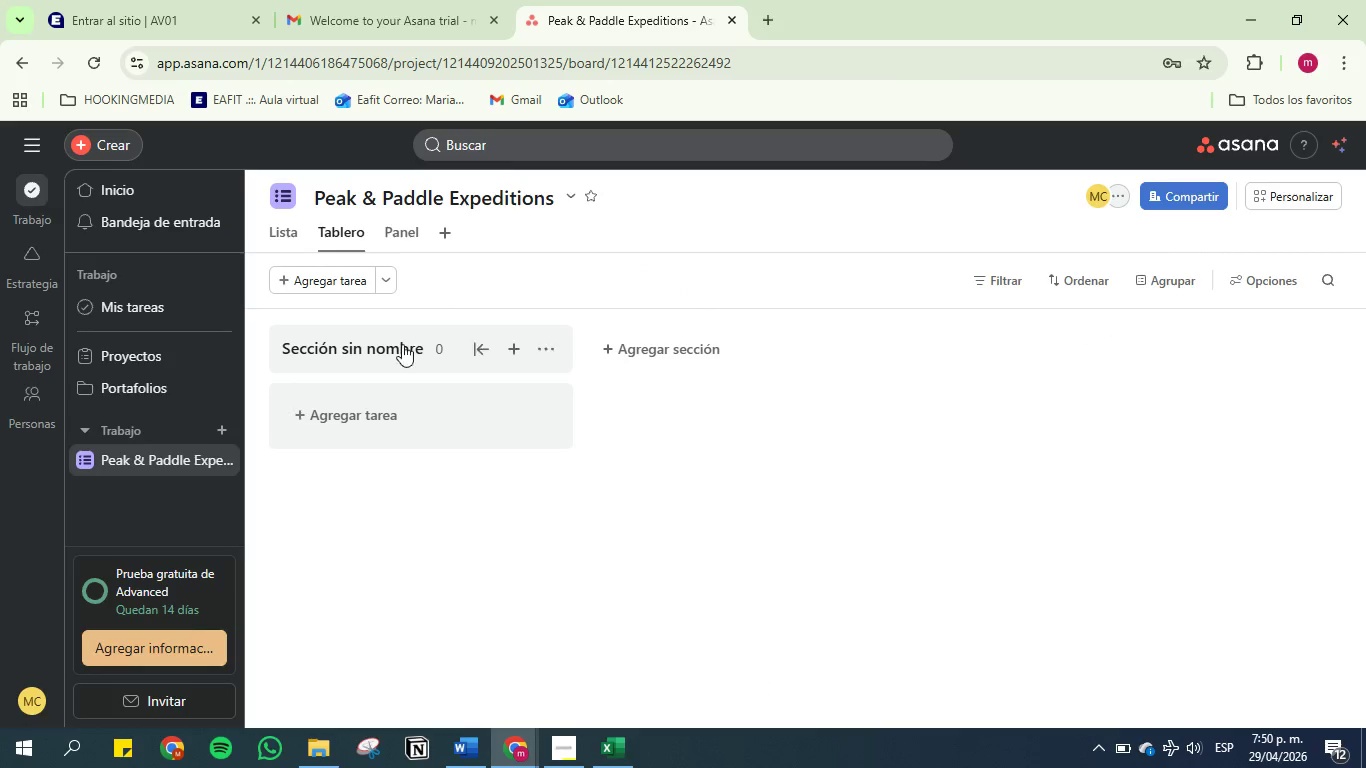 
scroll: coordinate [358, 516], scroll_direction: up, amount: 3.0
 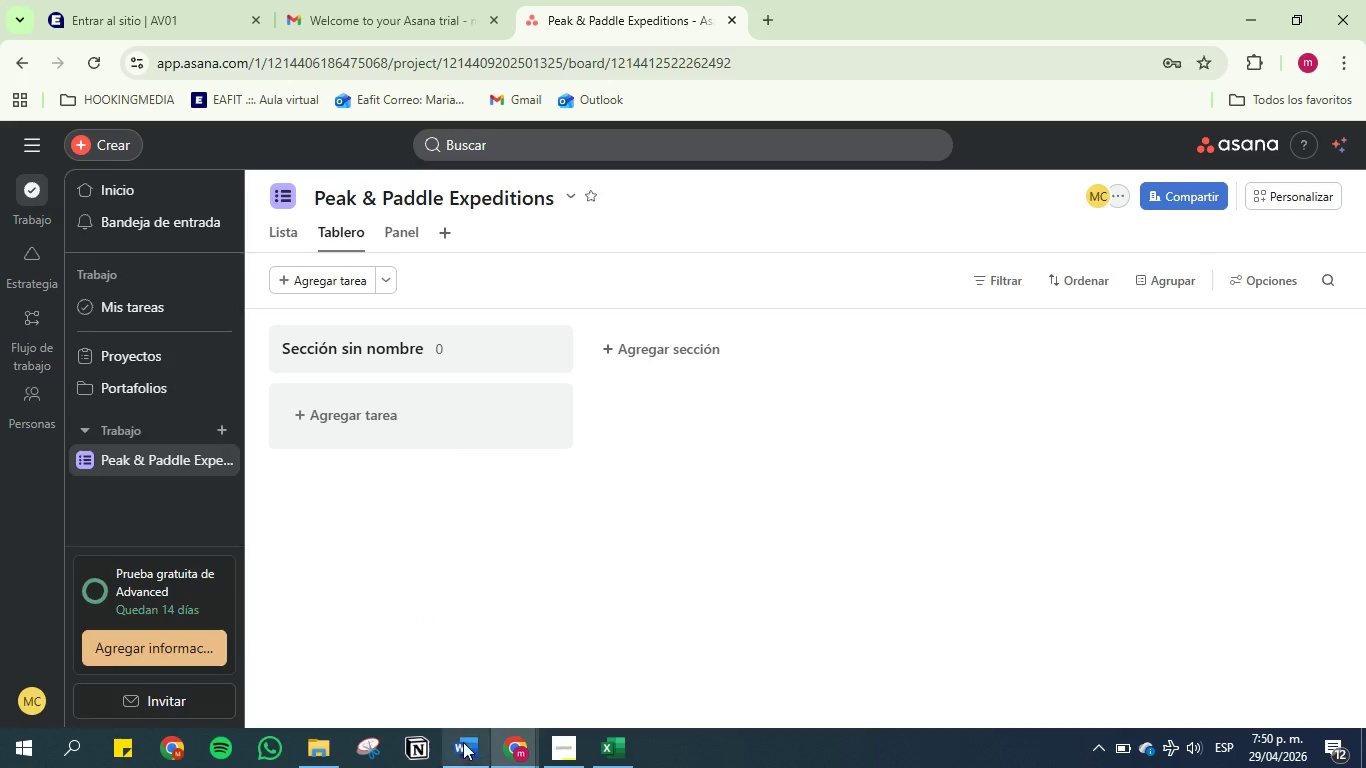 
left_click([467, 751])
 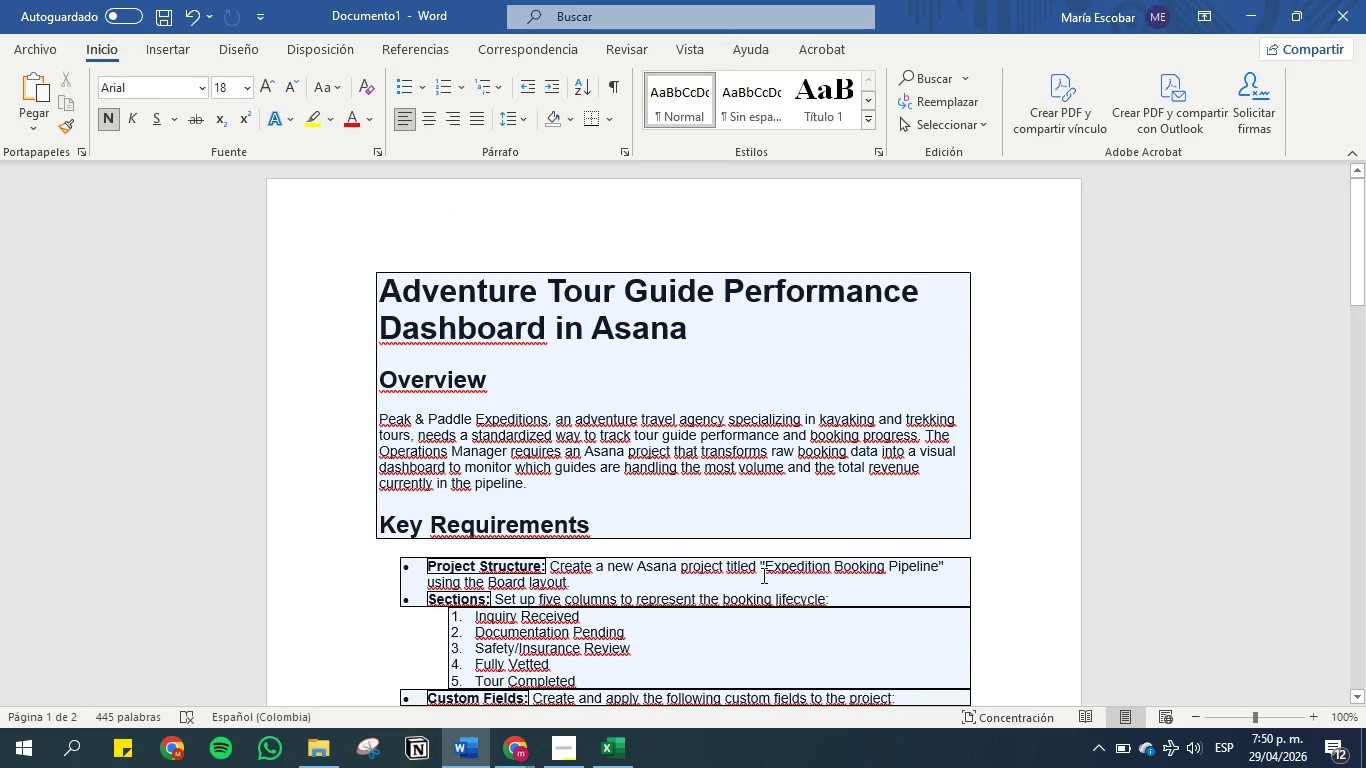 
wait(7.61)
 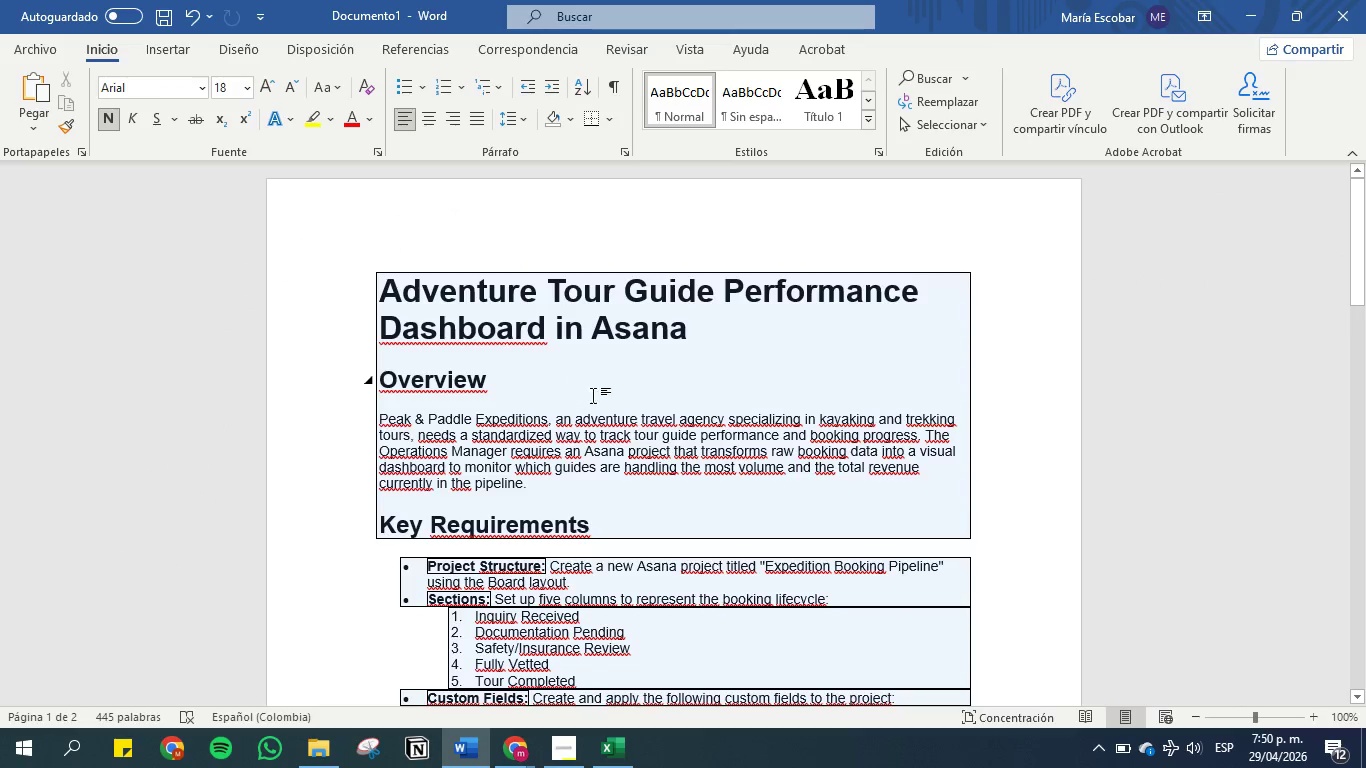 
left_click_drag(start_coordinate=[766, 565], to_coordinate=[938, 569])
 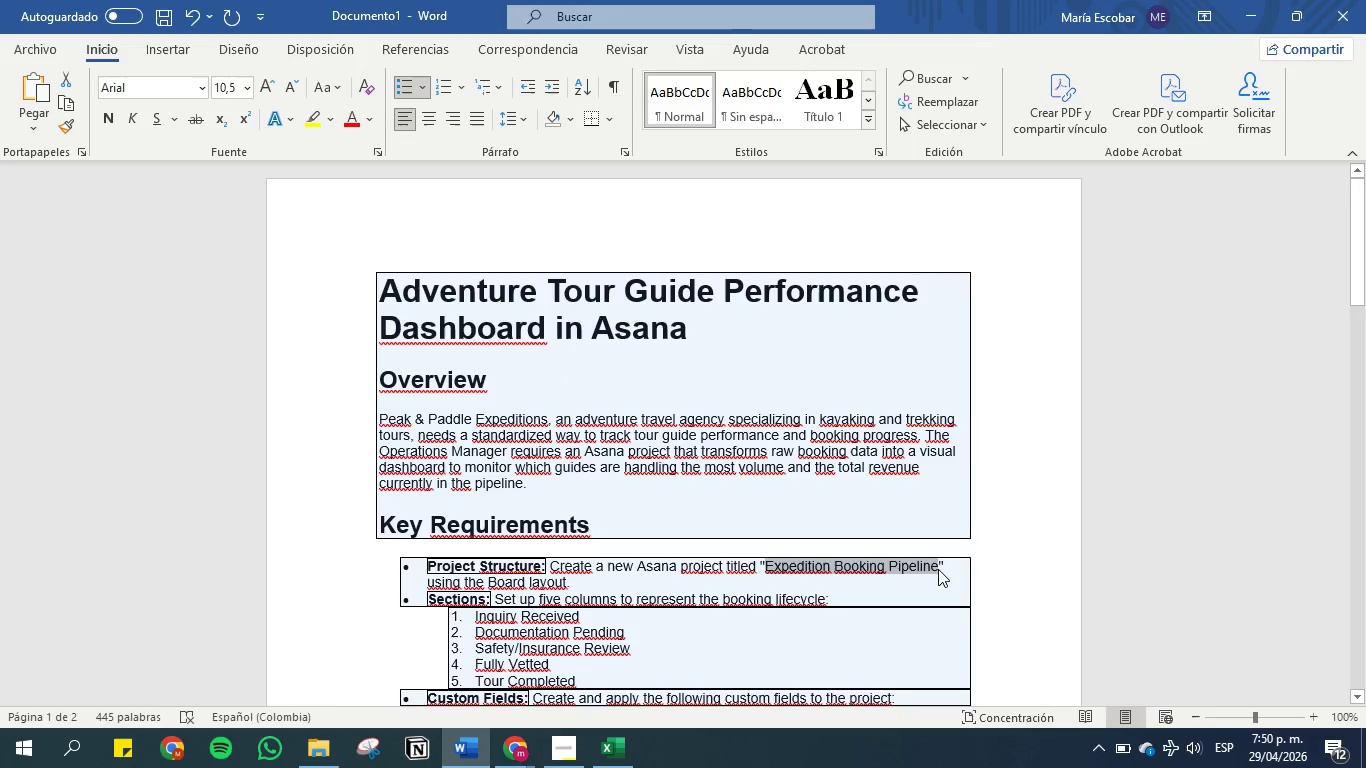 
key(Control+C)
 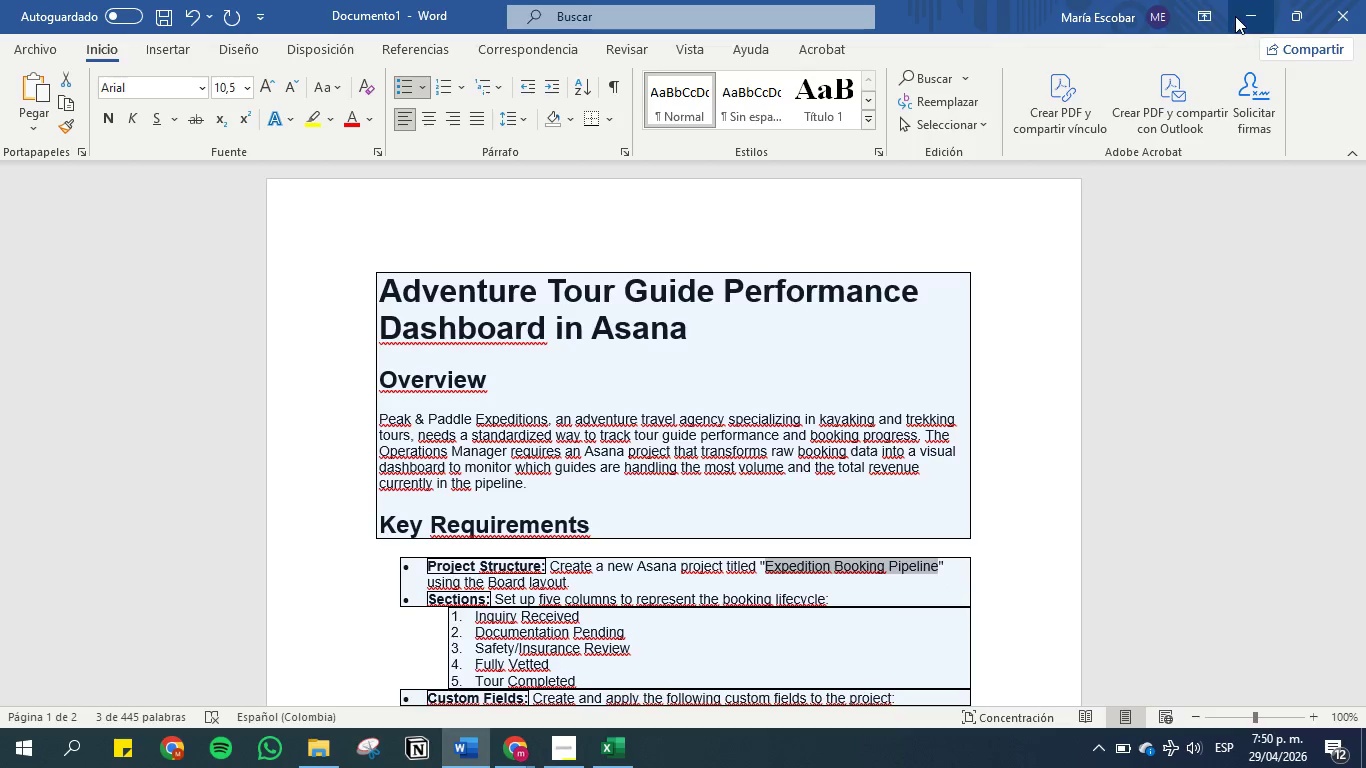 
left_click([1250, 15])
 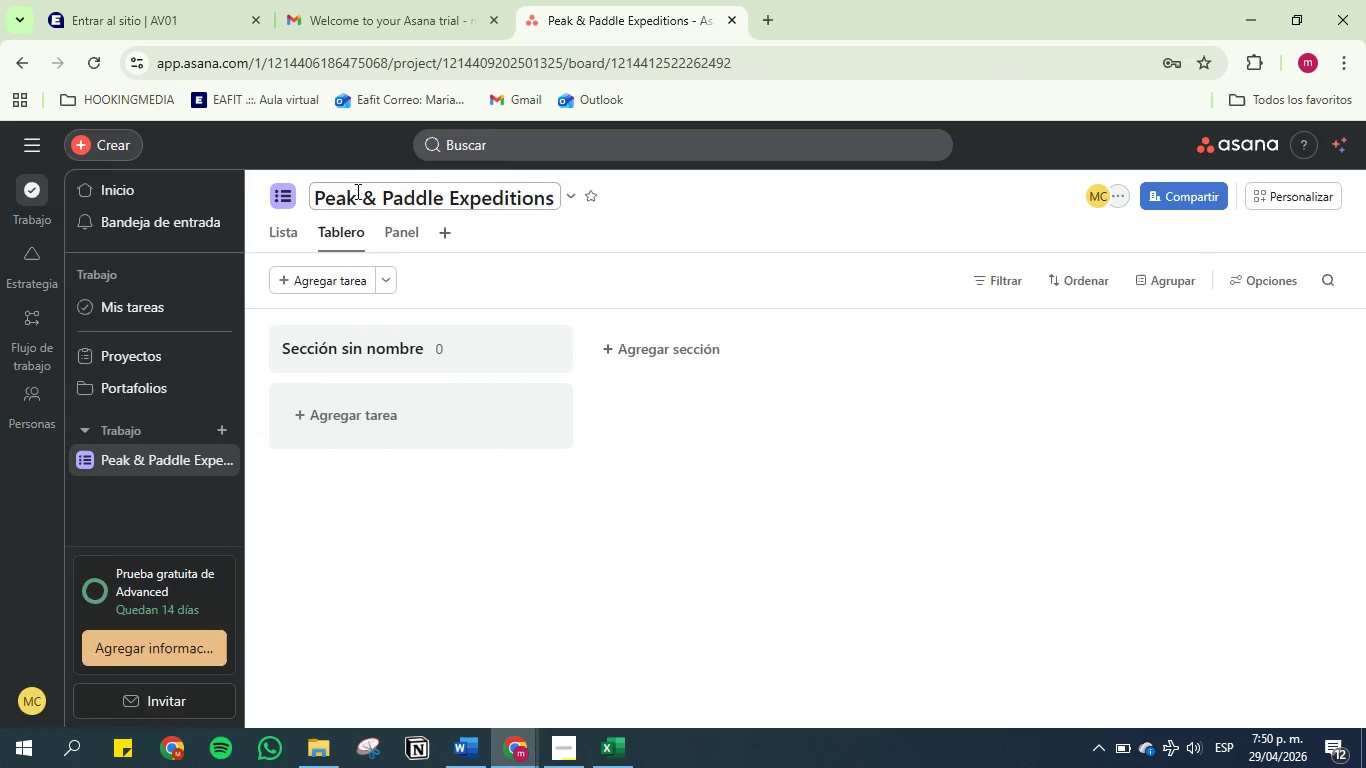 
double_click([356, 191])
 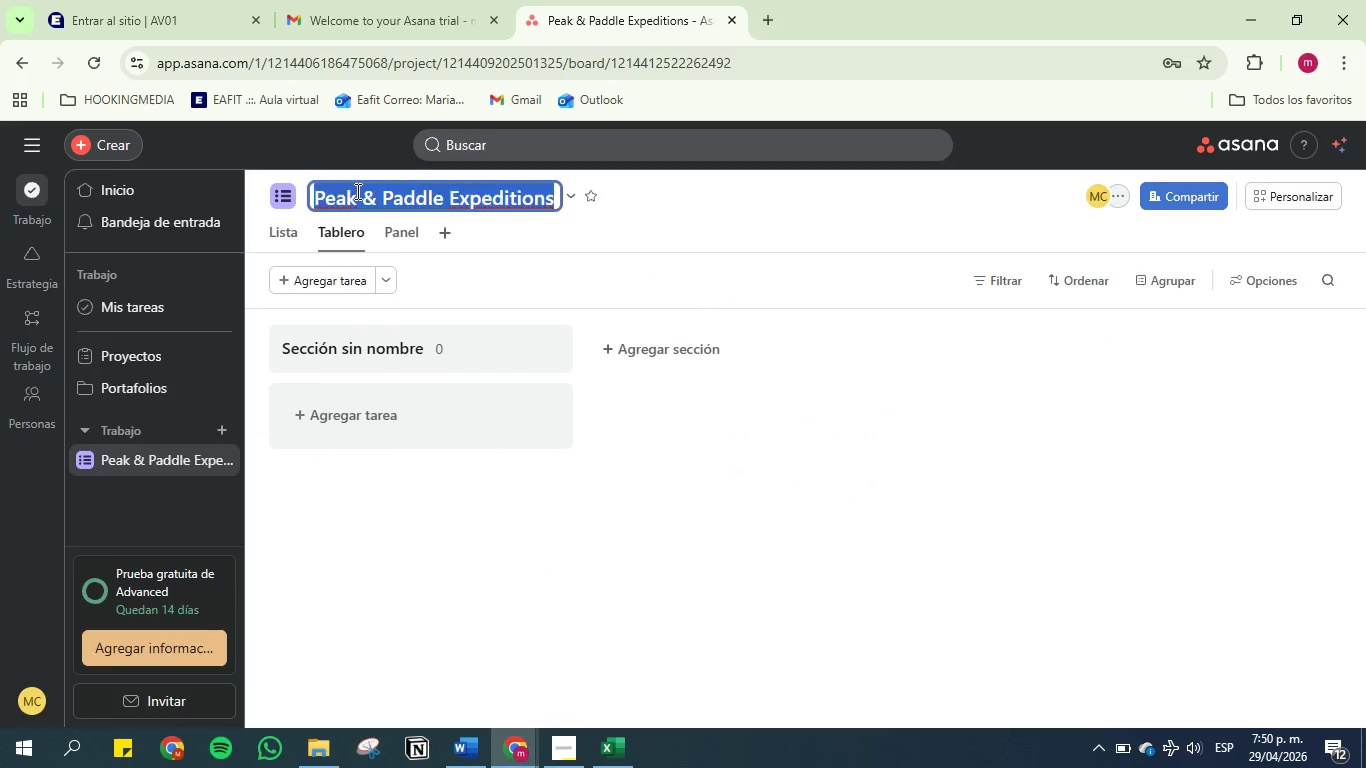 
triple_click([356, 191])
 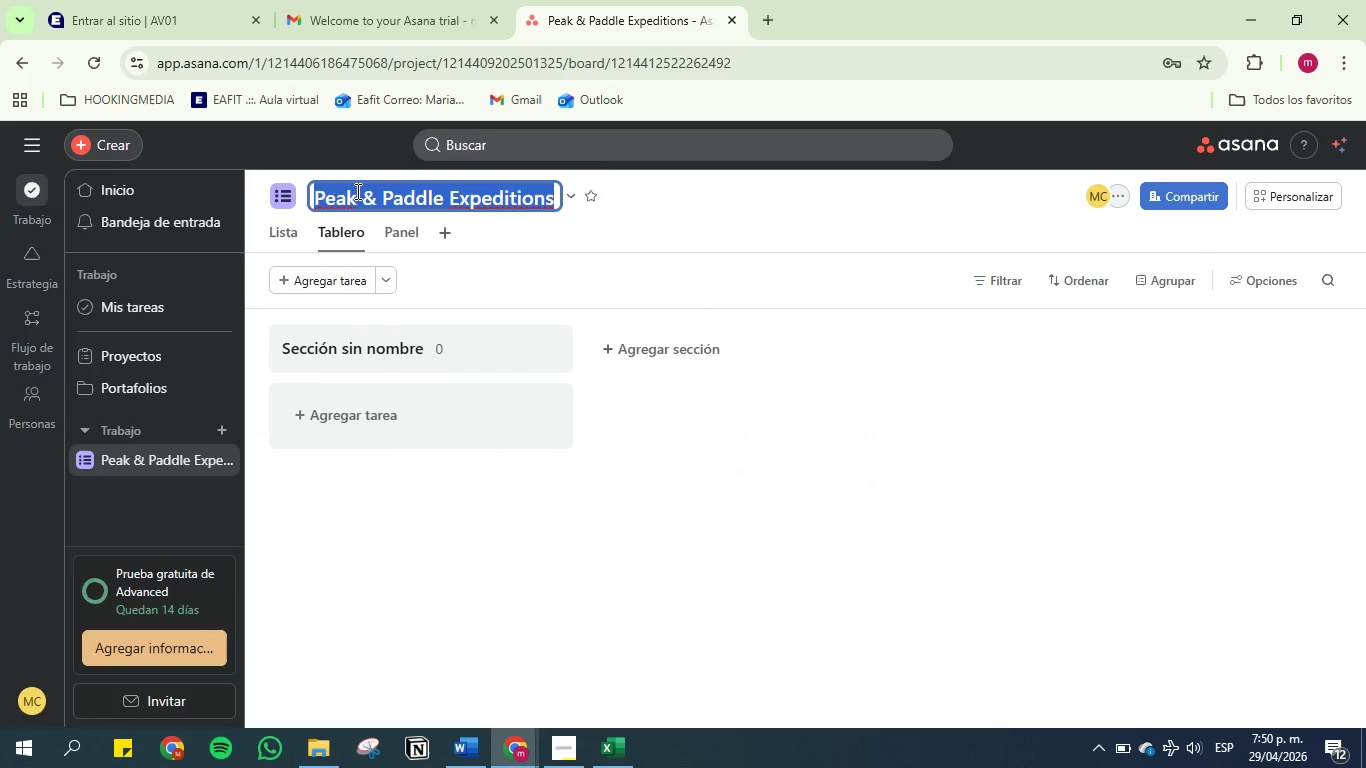 
key(Control+V)
 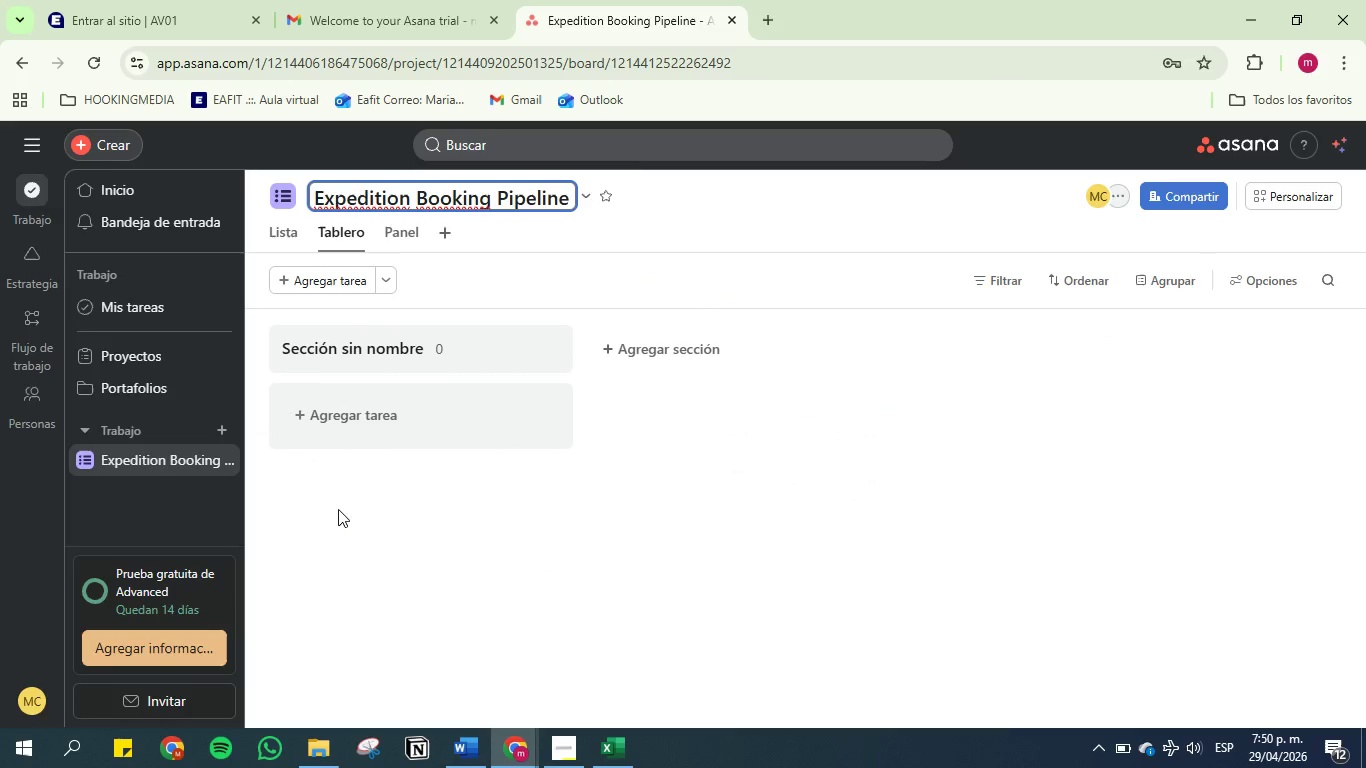 
left_click([338, 509])
 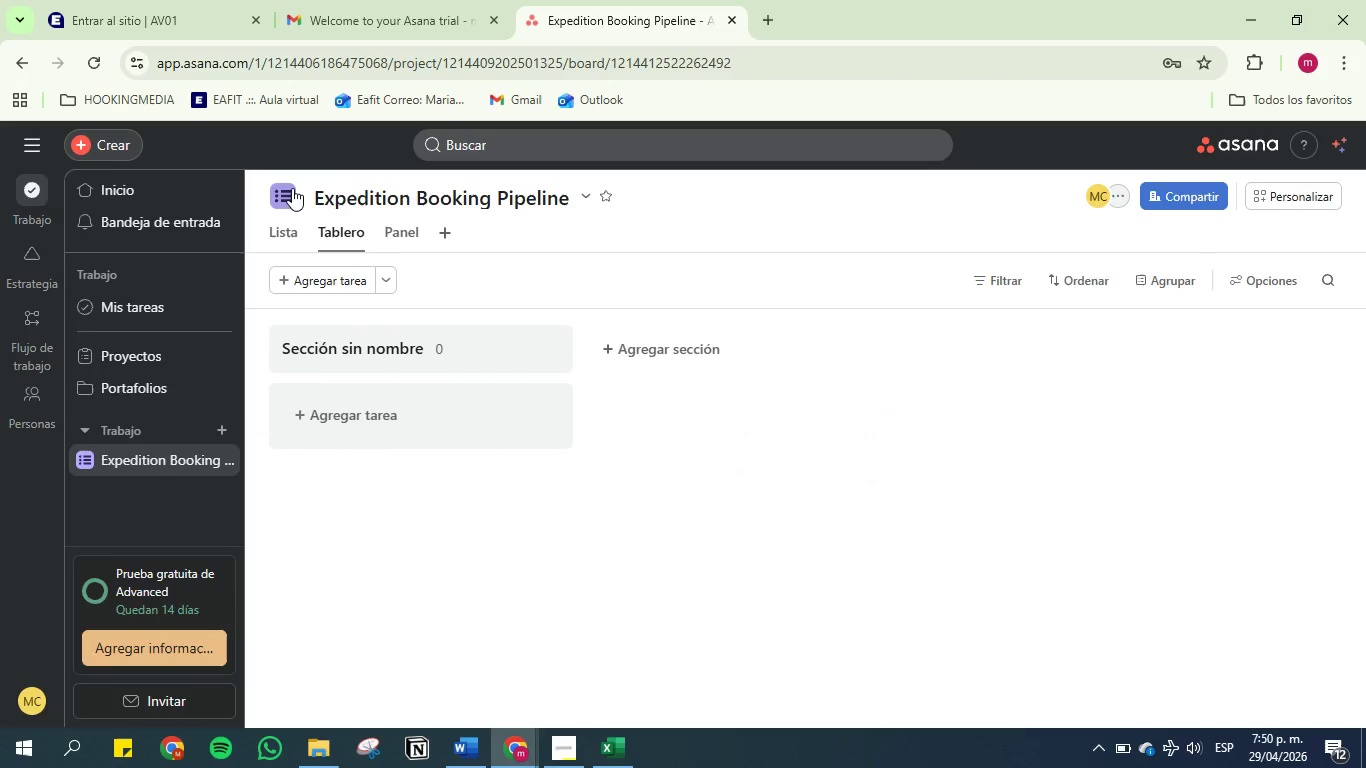 
left_click([281, 189])
 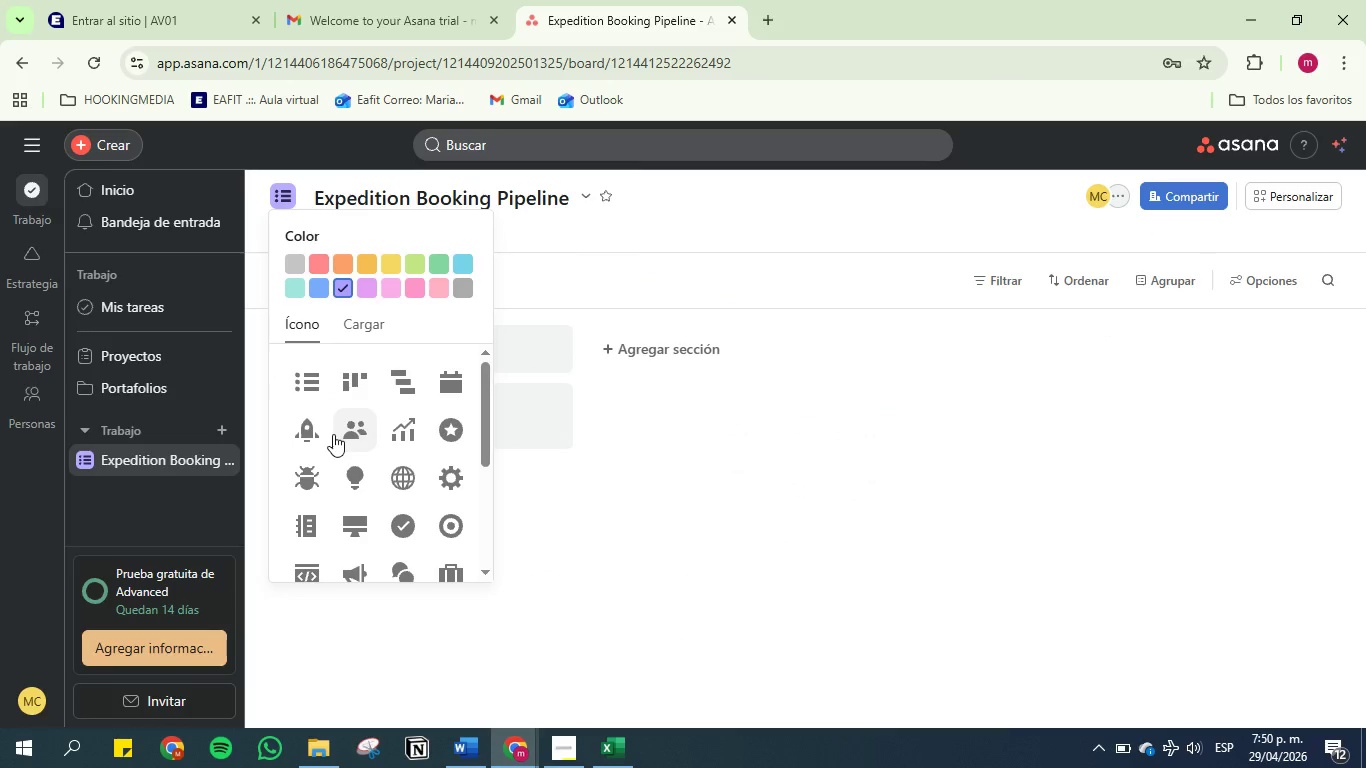 
scroll: coordinate [377, 430], scroll_direction: down, amount: 1.0
 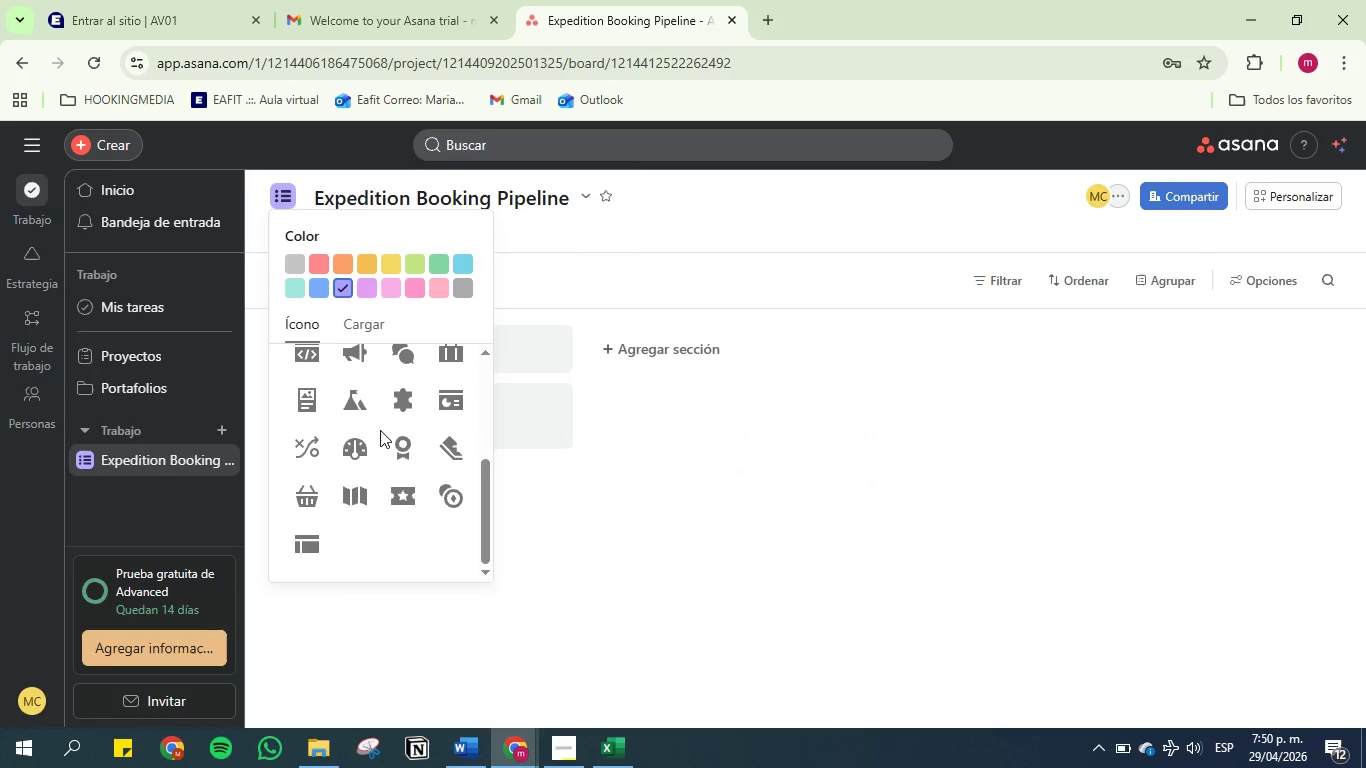 
scroll: coordinate [380, 430], scroll_direction: up, amount: 2.0
 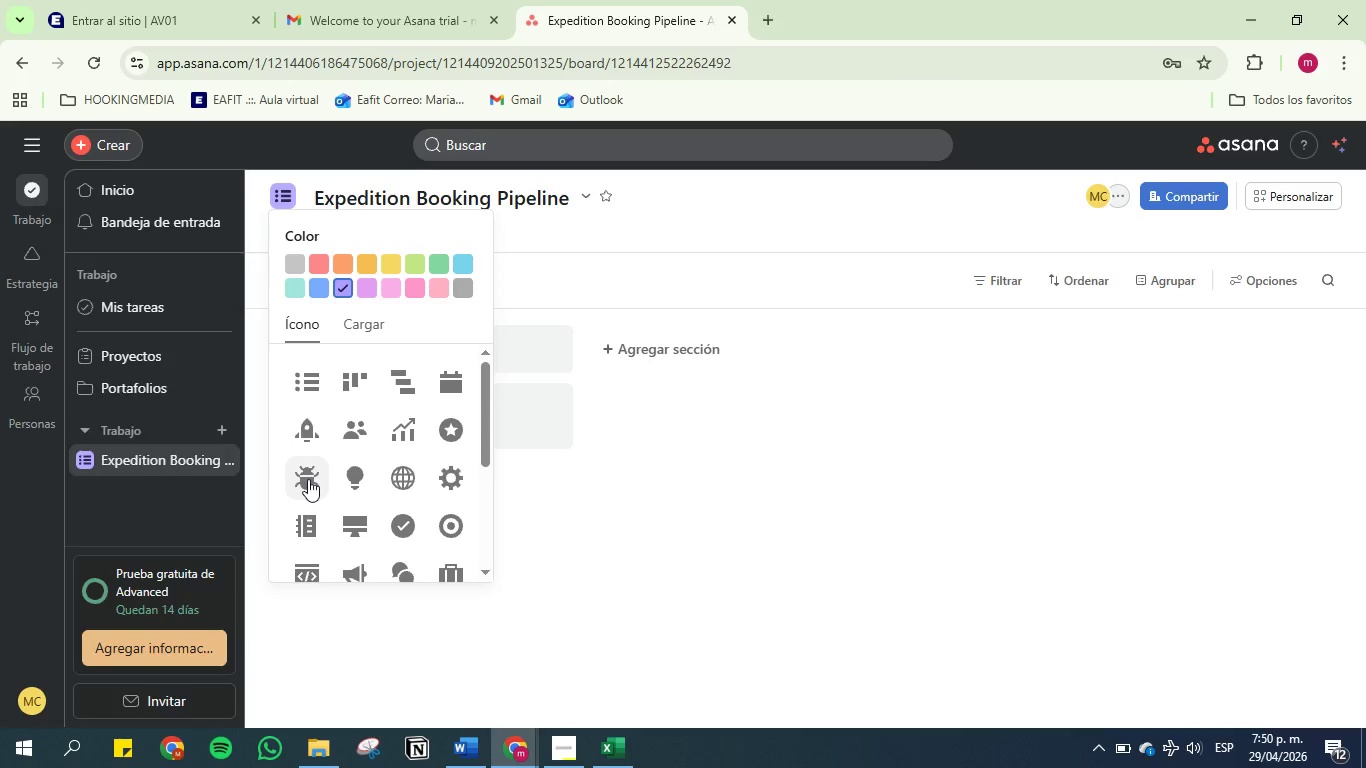 
wait(5.72)
 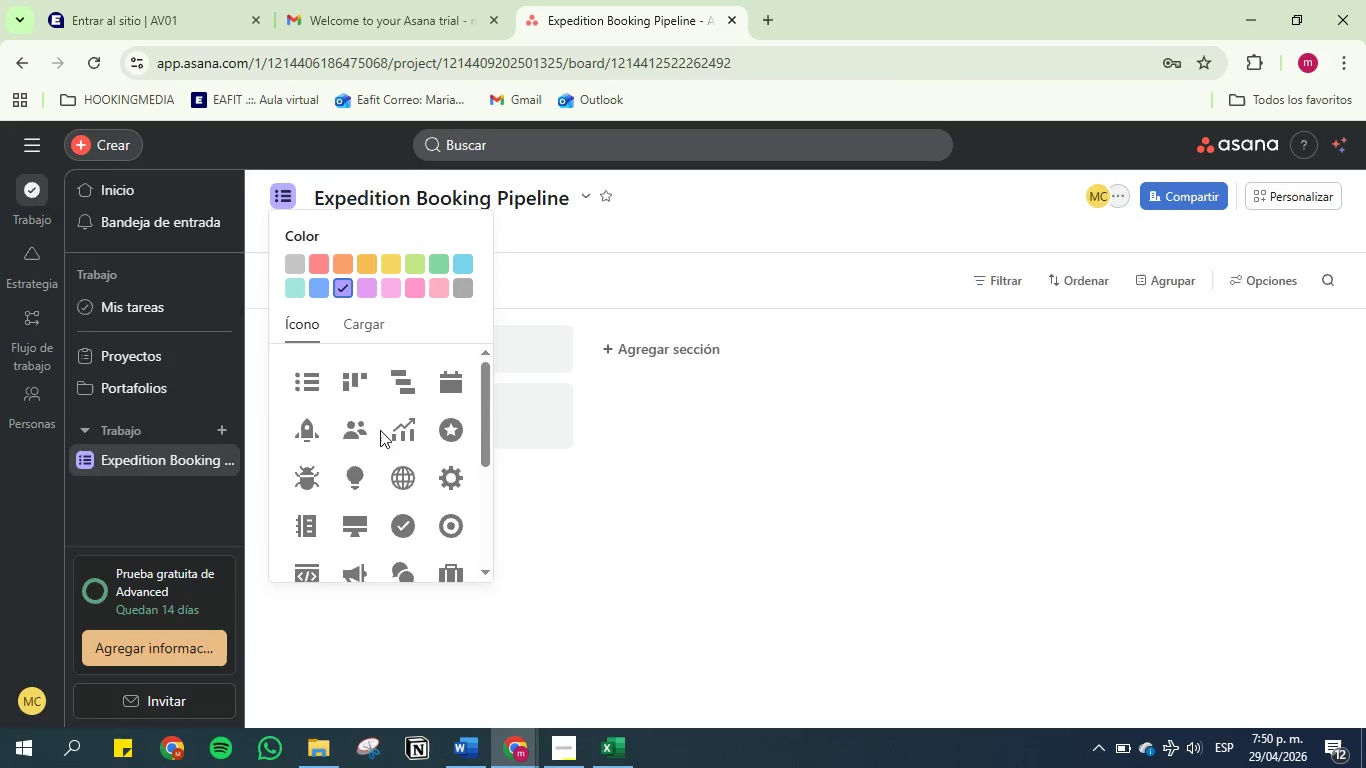 
left_click([308, 479])
 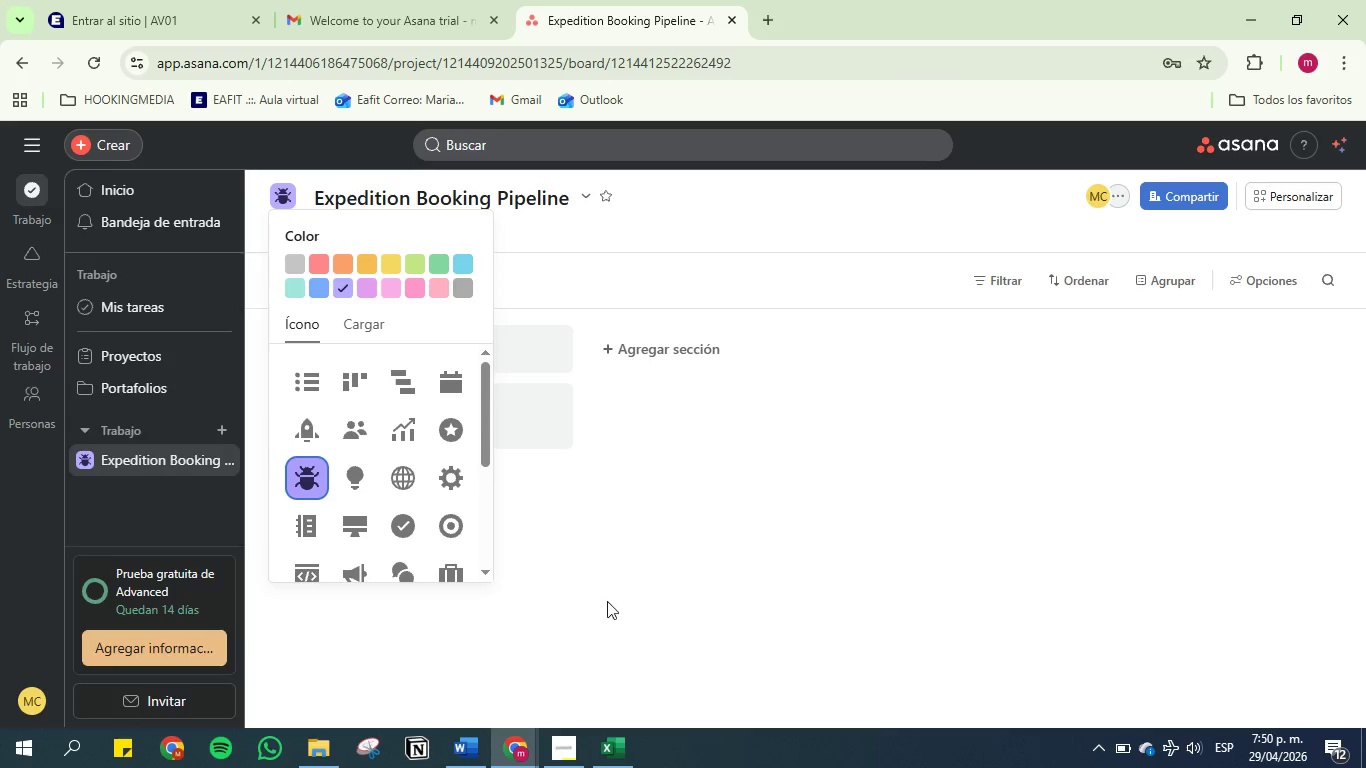 
left_click([619, 603])
 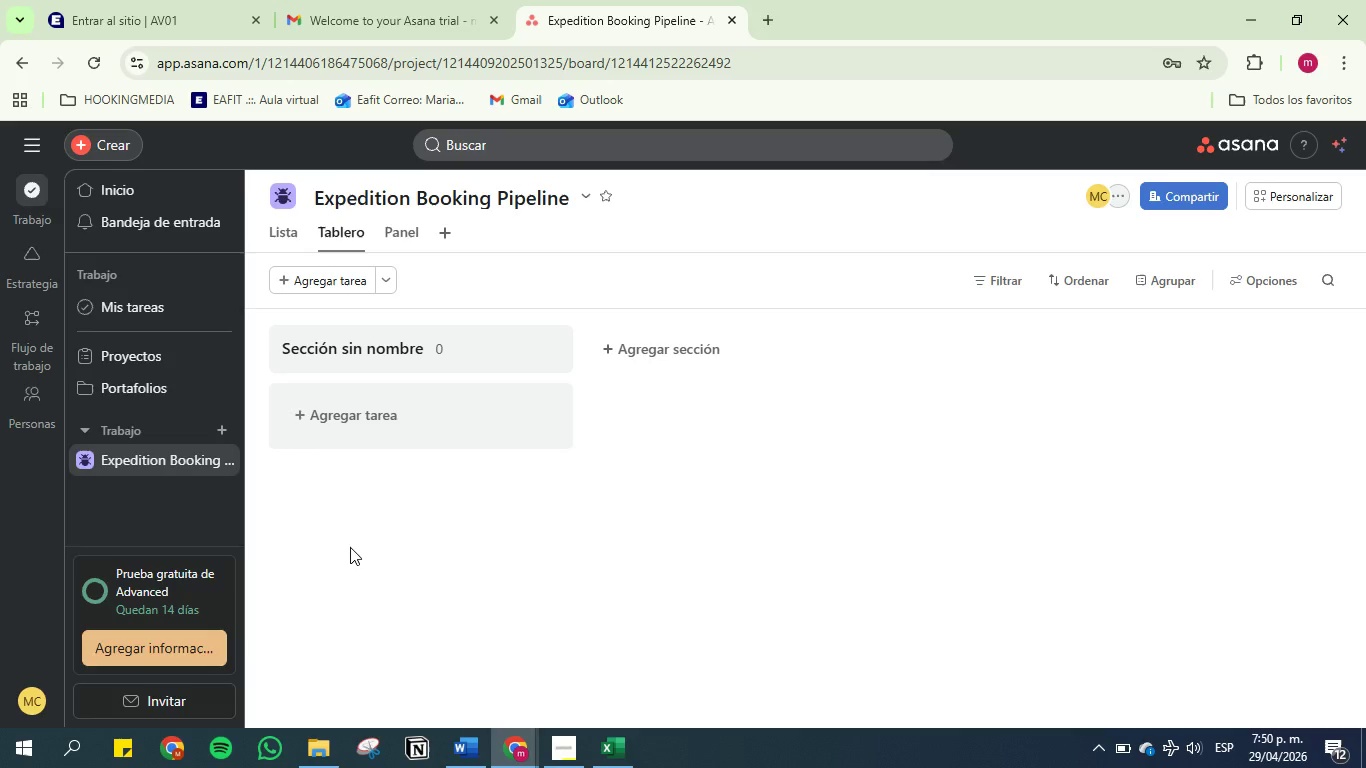 
wait(16.81)
 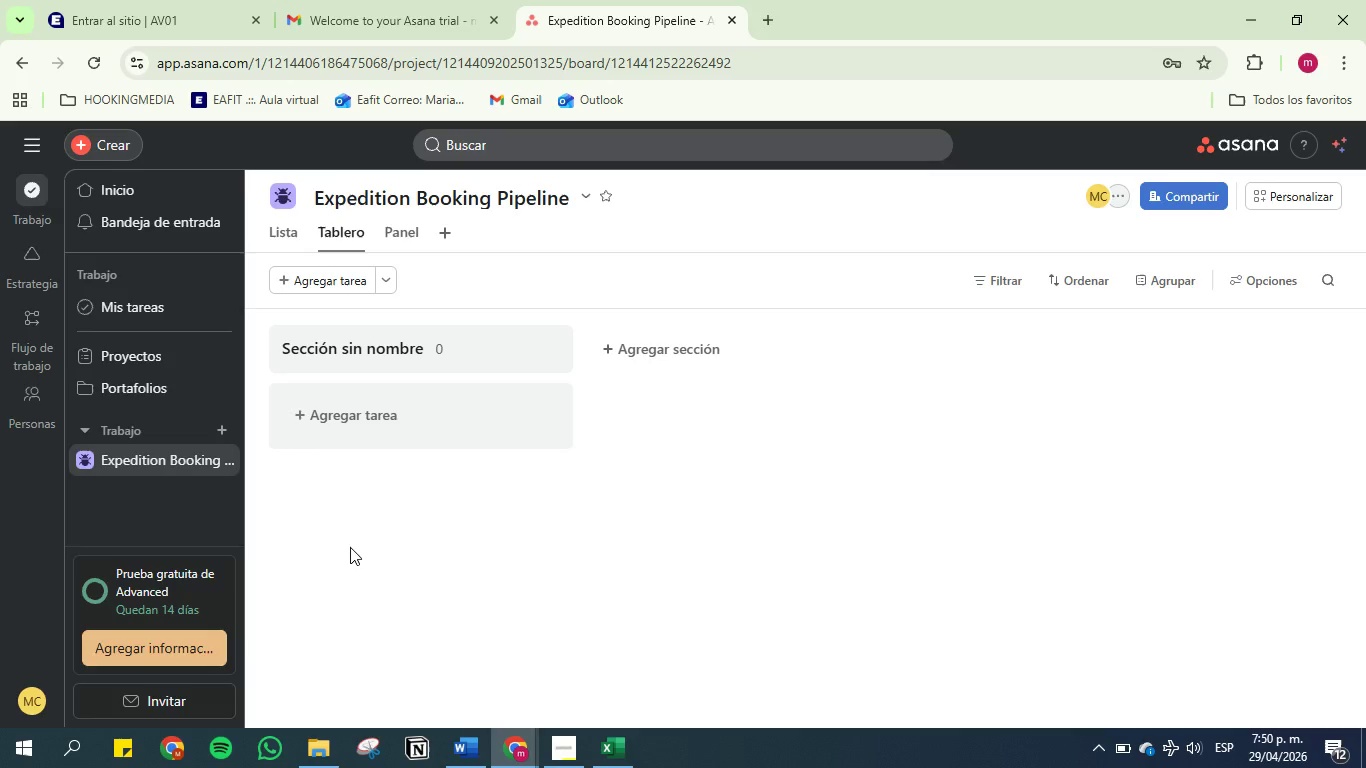 
left_click([360, 358])
 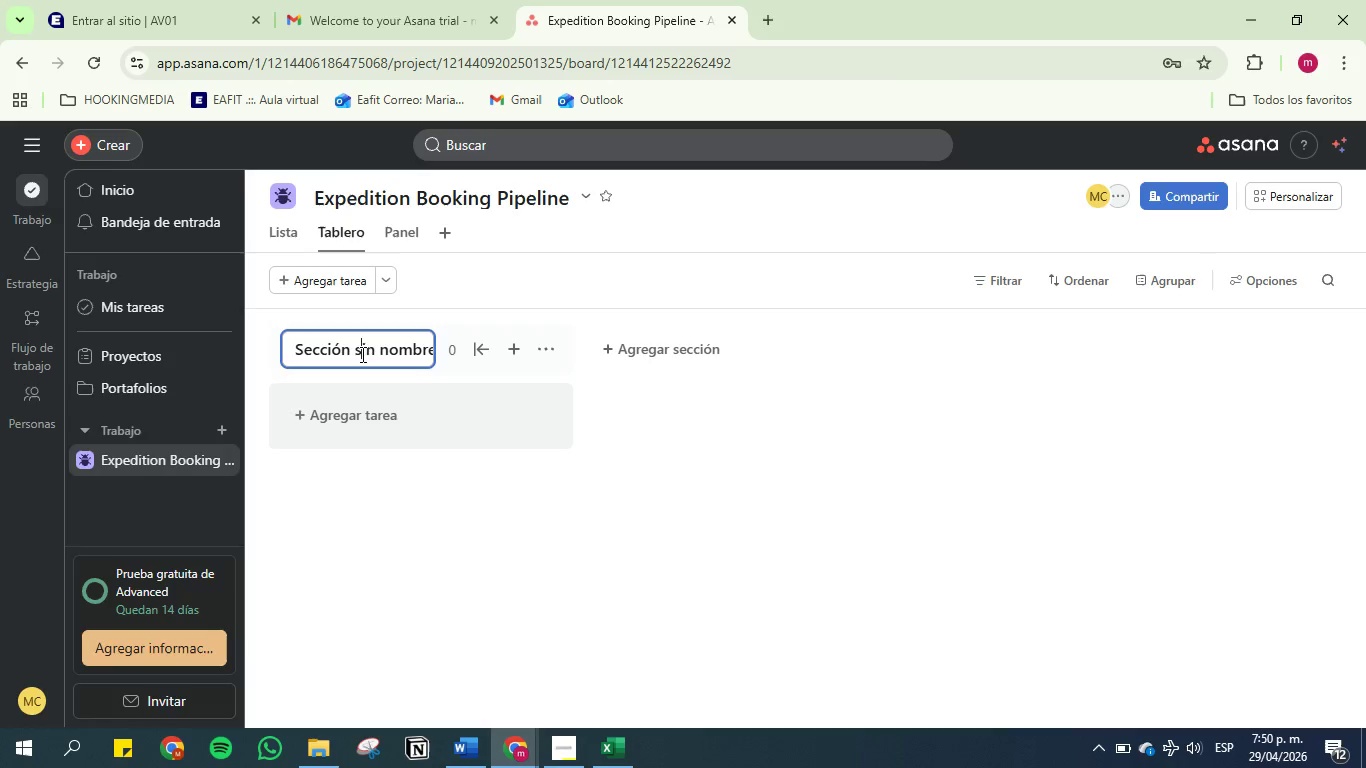 
double_click([361, 354])
 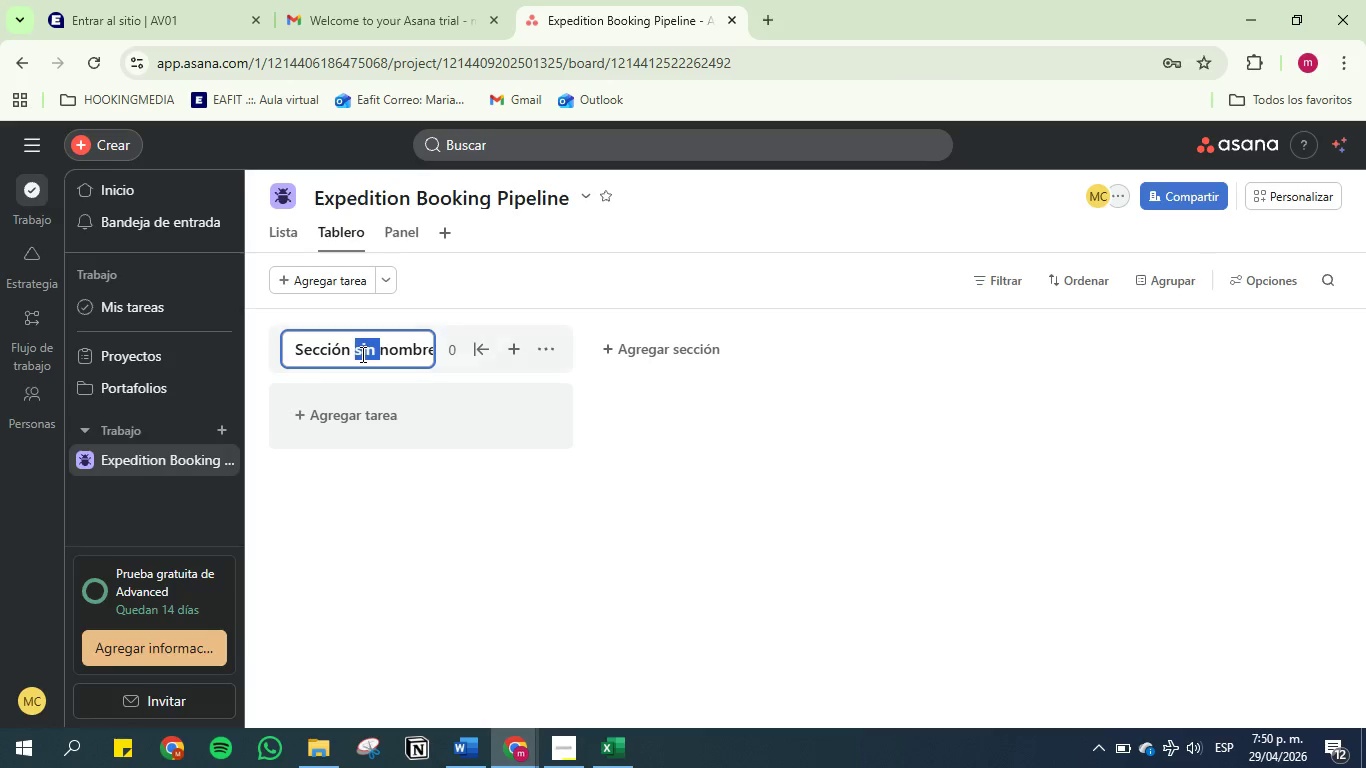 
triple_click([361, 354])
 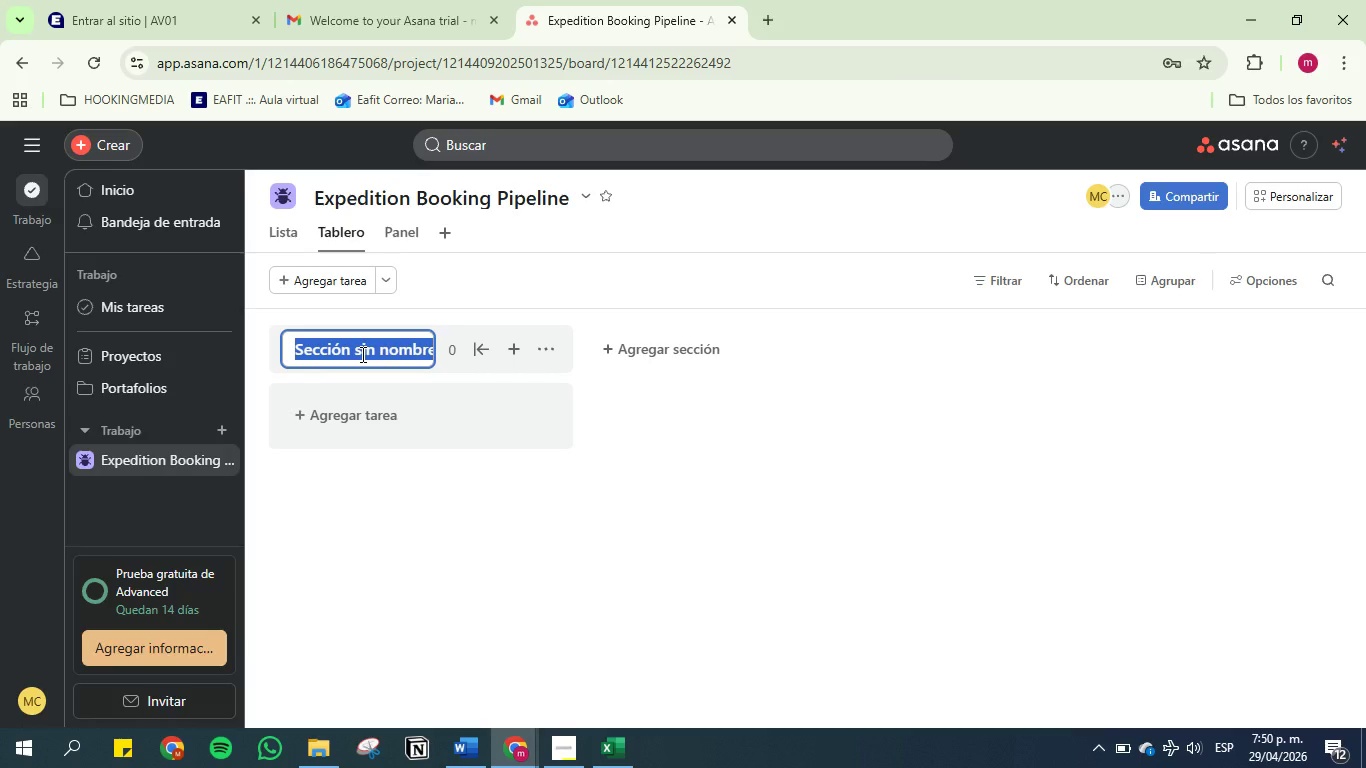 
key(Tab)
 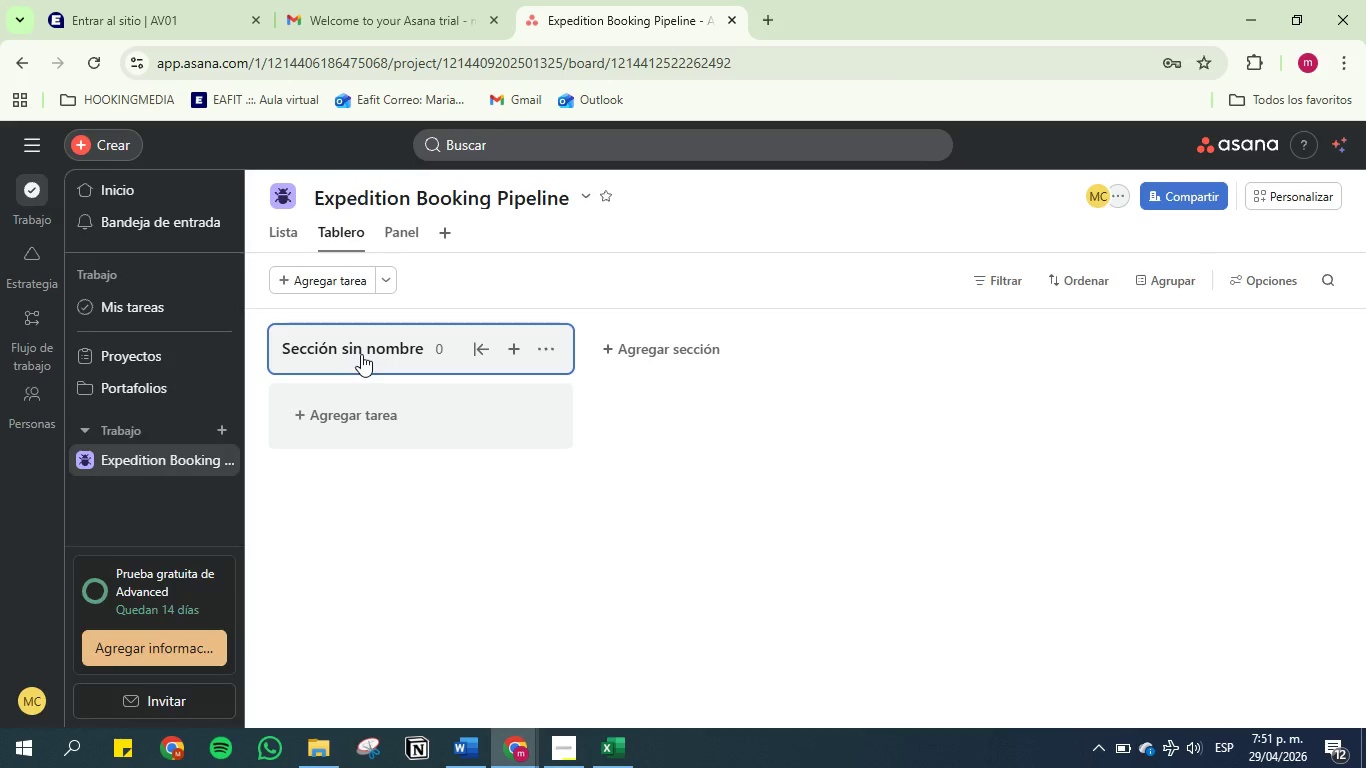 
double_click([361, 354])
 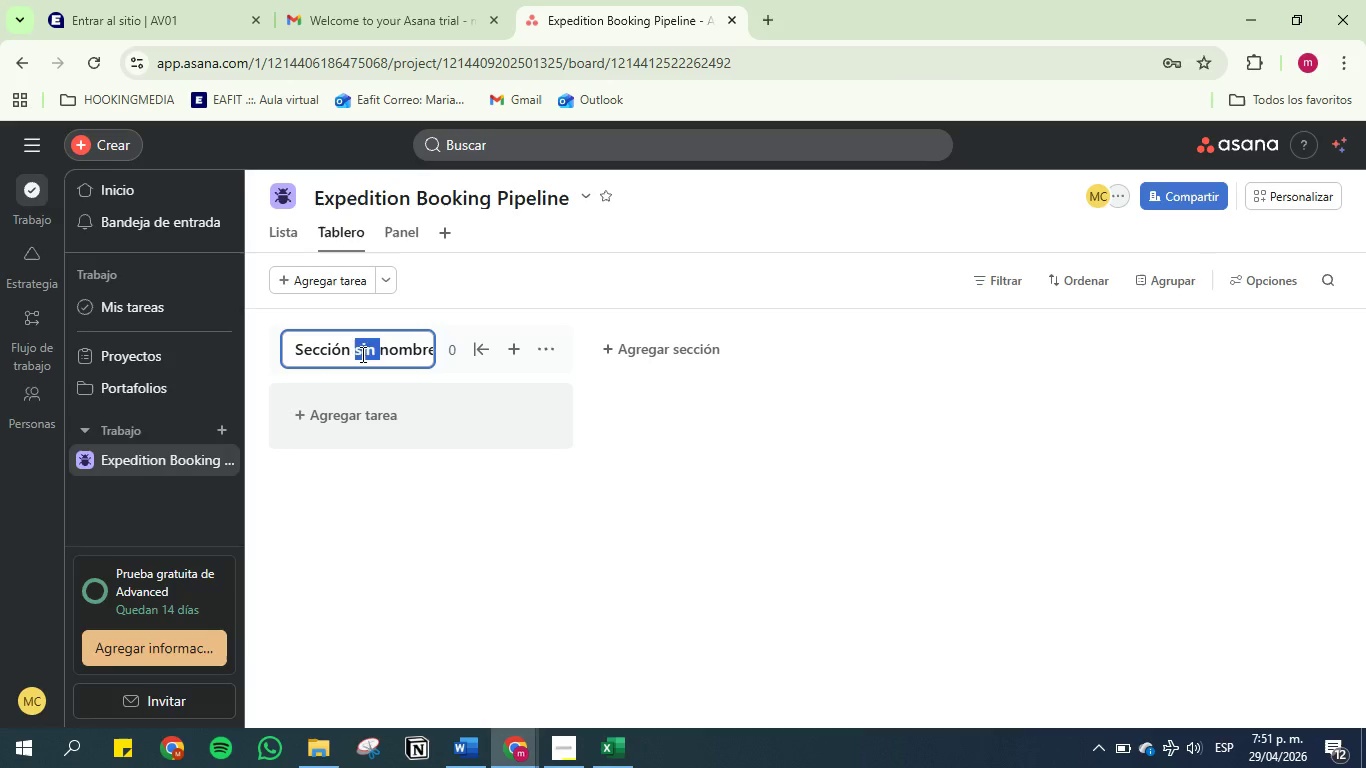 
double_click([361, 354])
 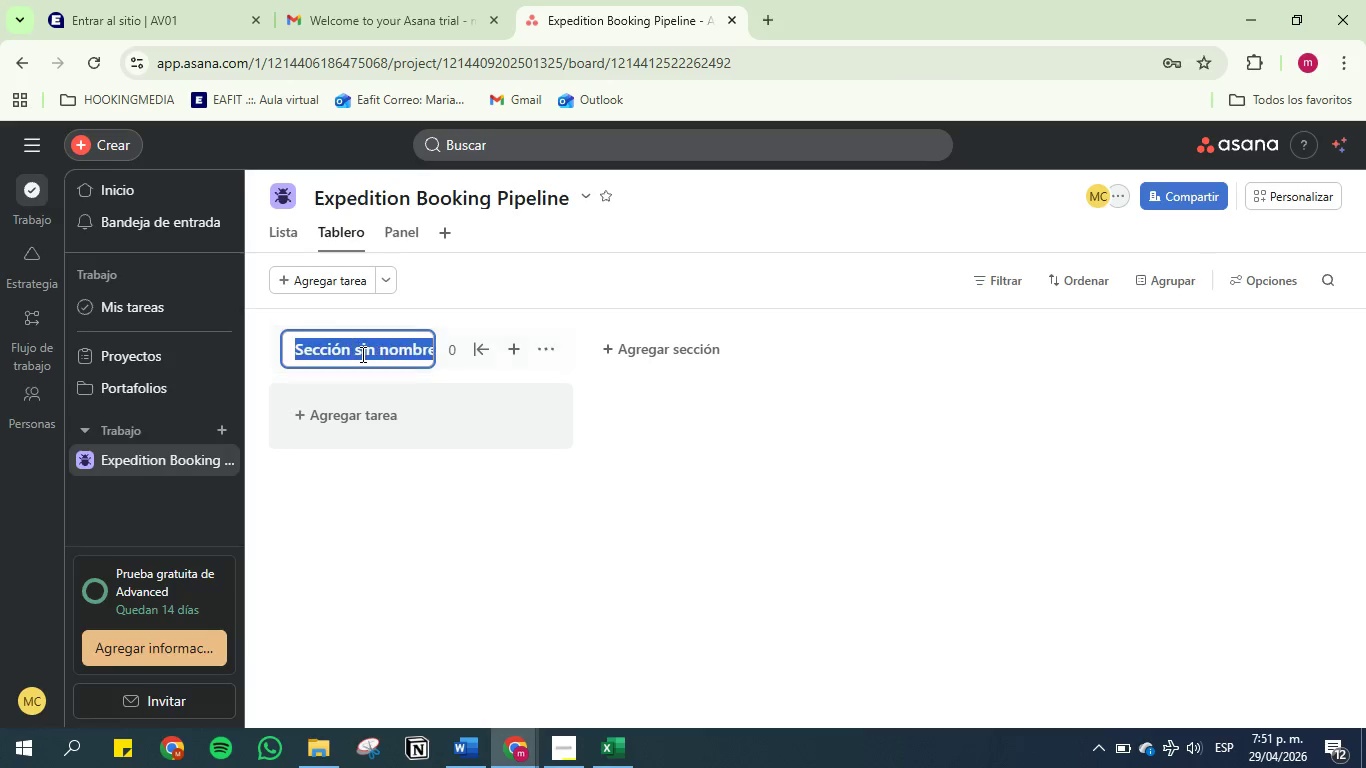 
triple_click([361, 354])
 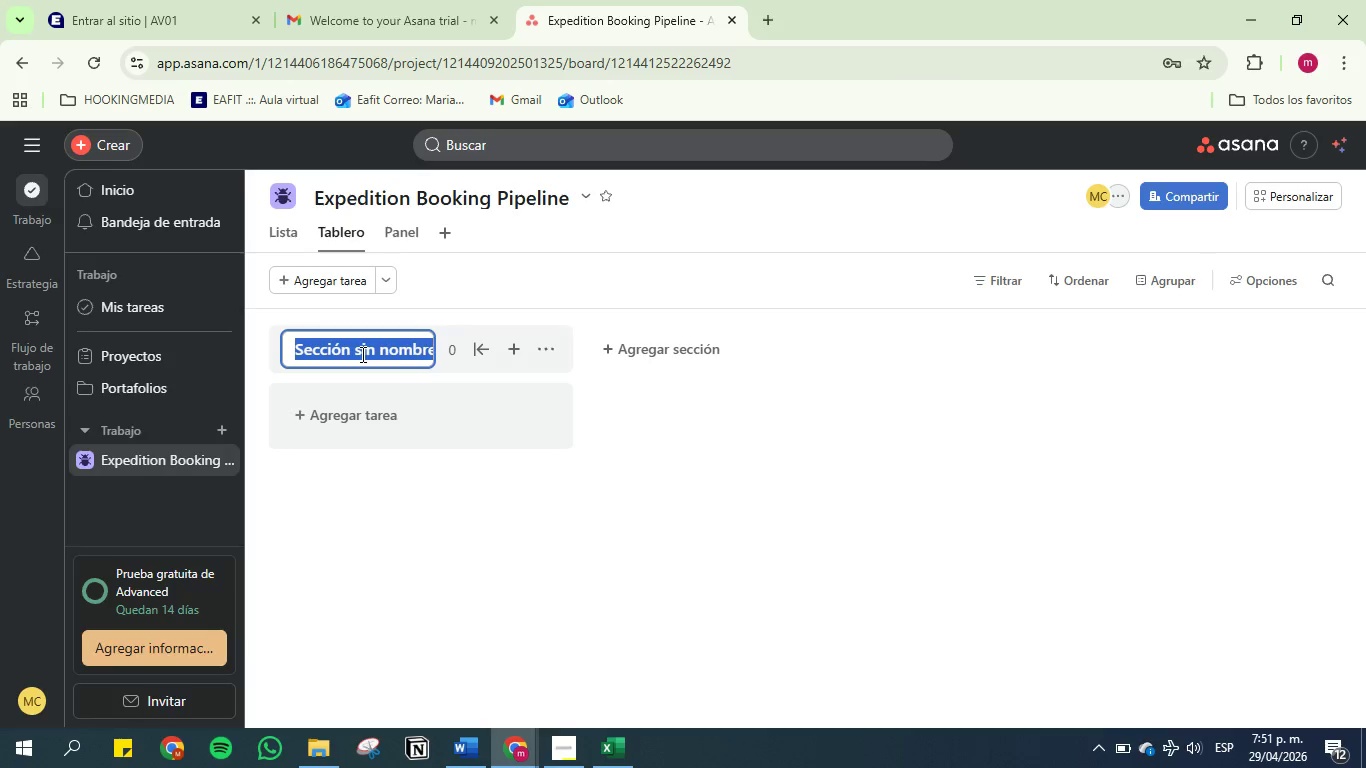 
type(Inquiry Received)
 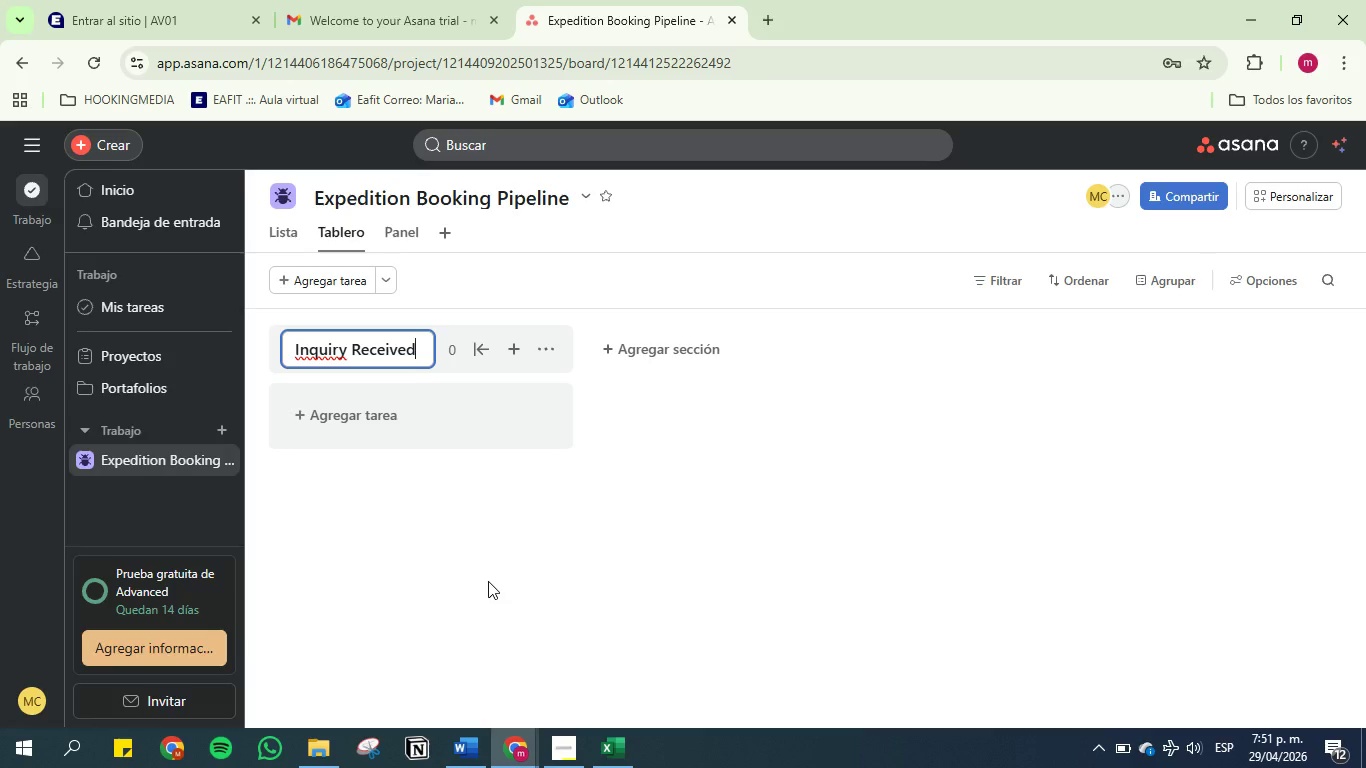 
left_click([474, 576])
 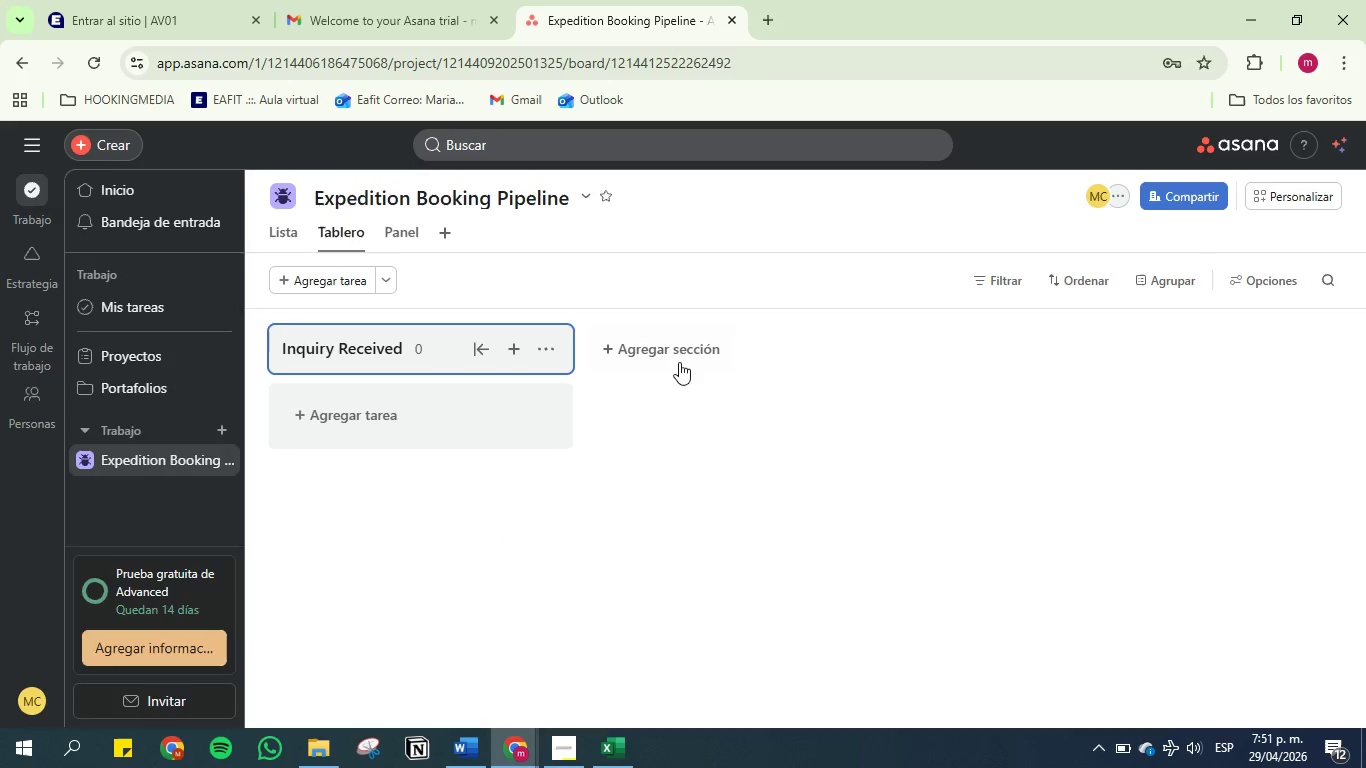 
left_click([624, 345])
 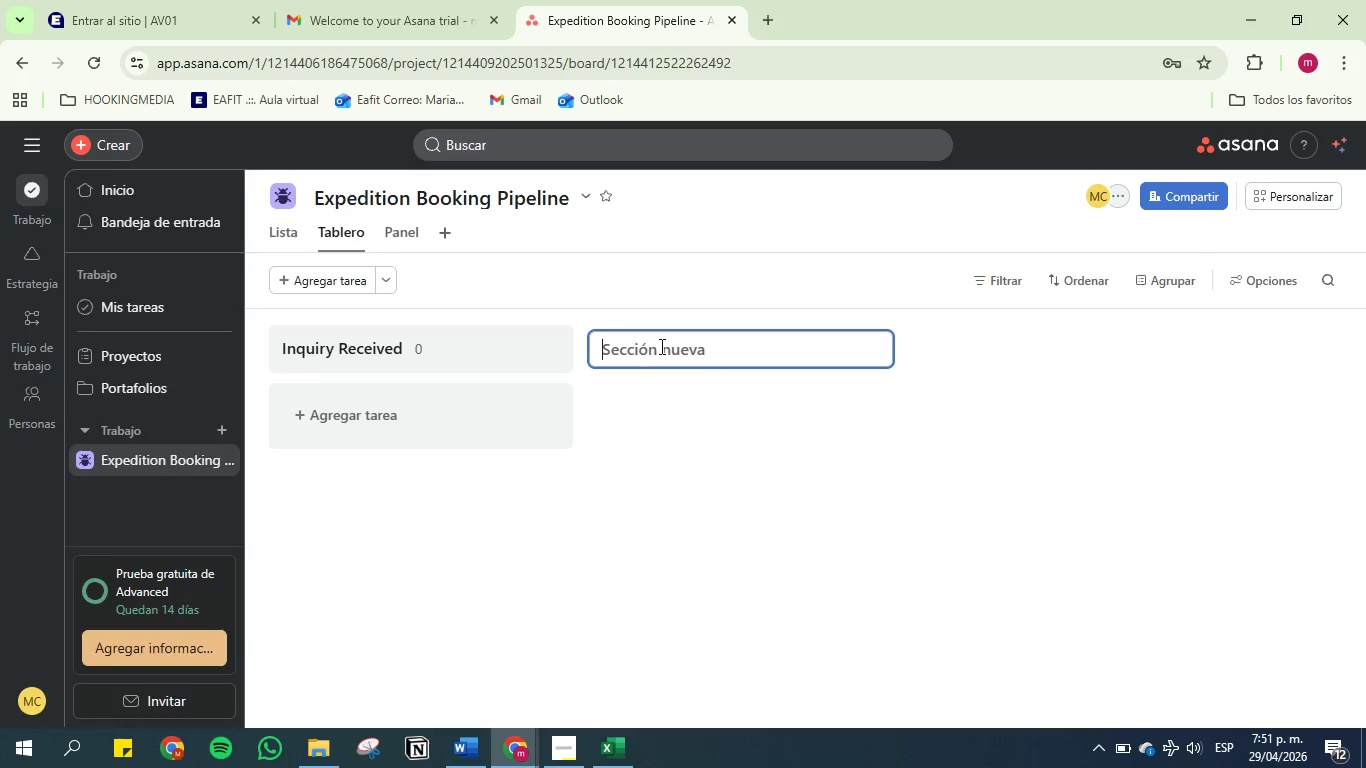 
left_click([660, 346])
 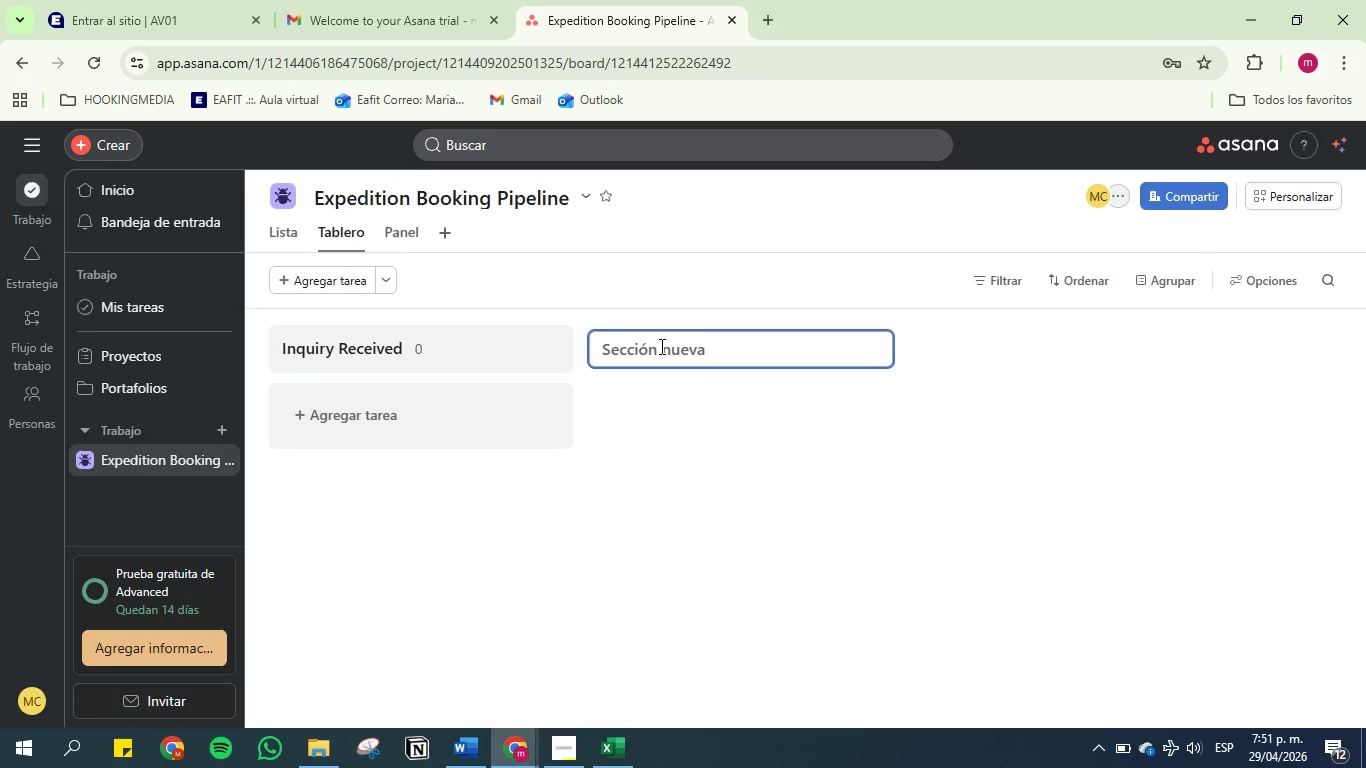 
type(Documentaton Pending)
 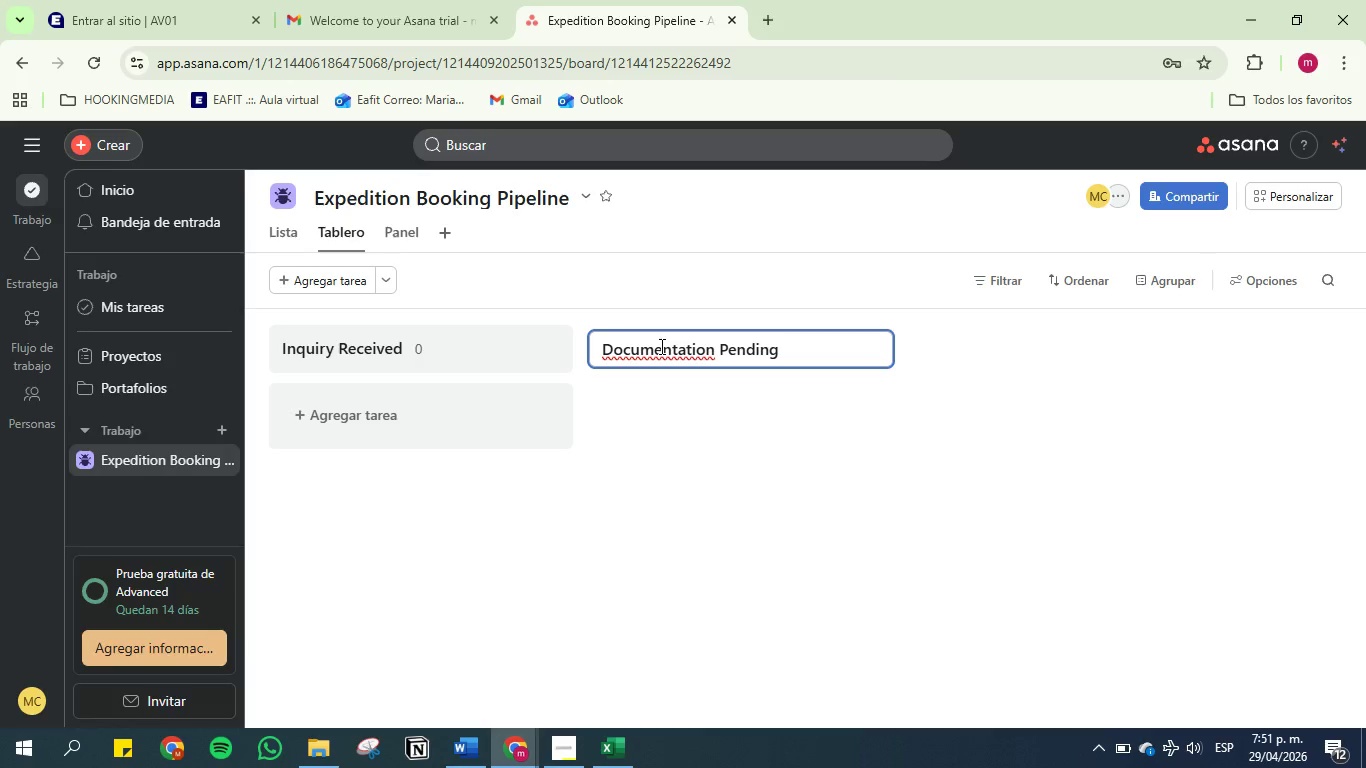 
left_click([703, 413])
 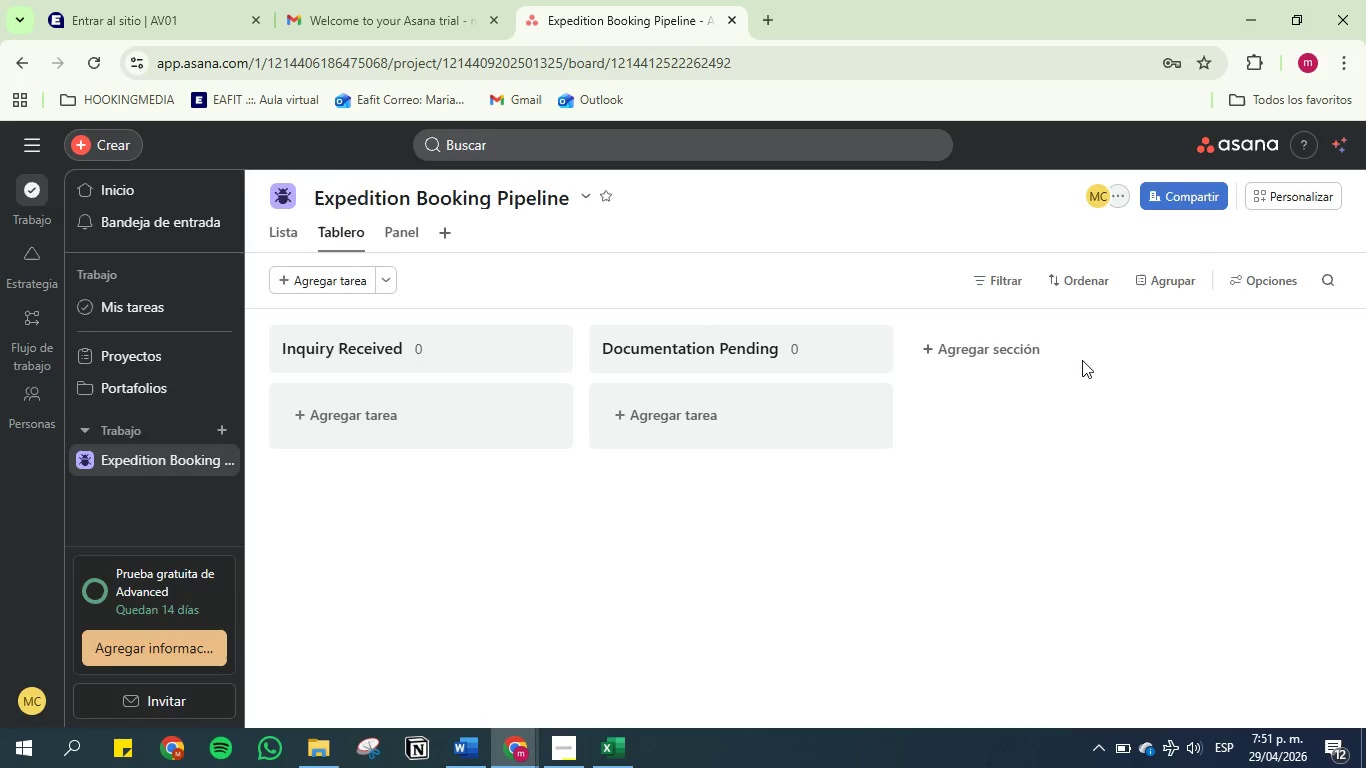 
left_click([991, 349])
 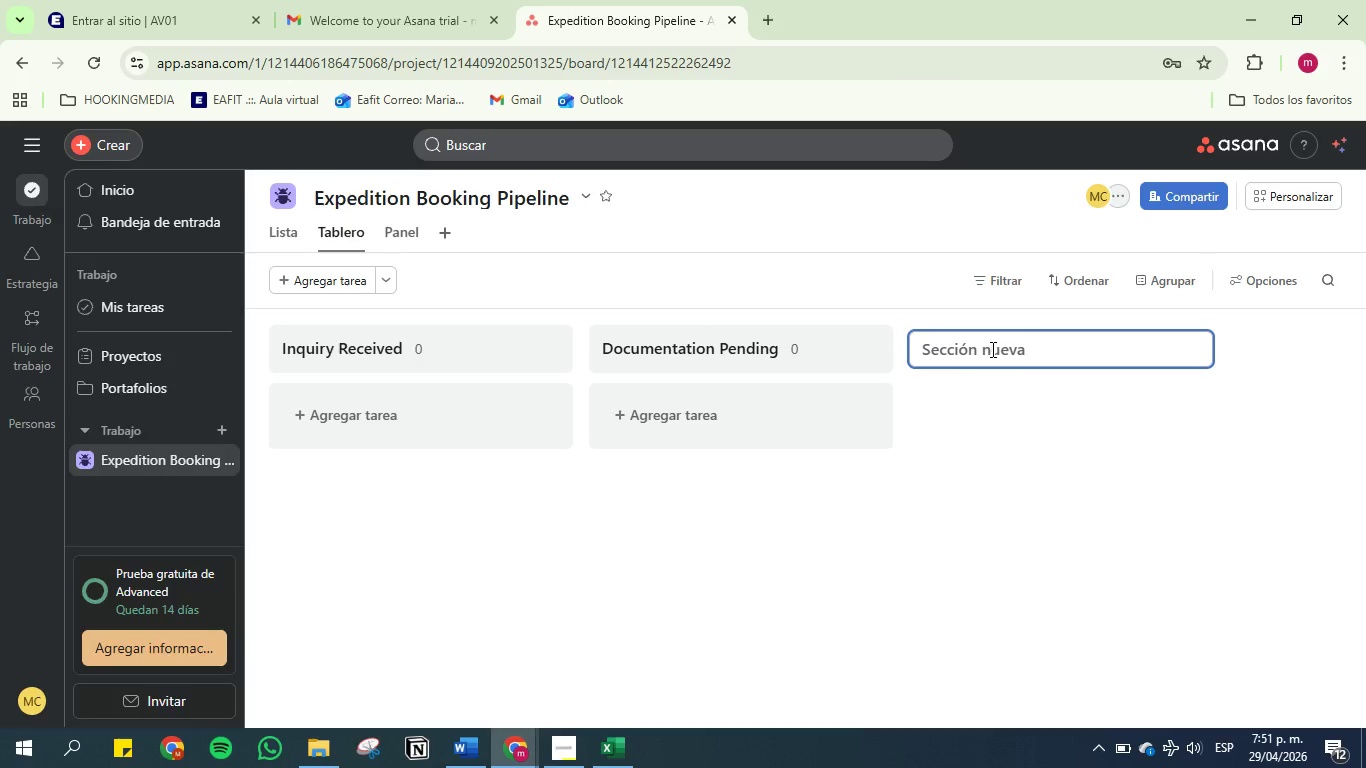 
type(Safety&Insurance Review)
 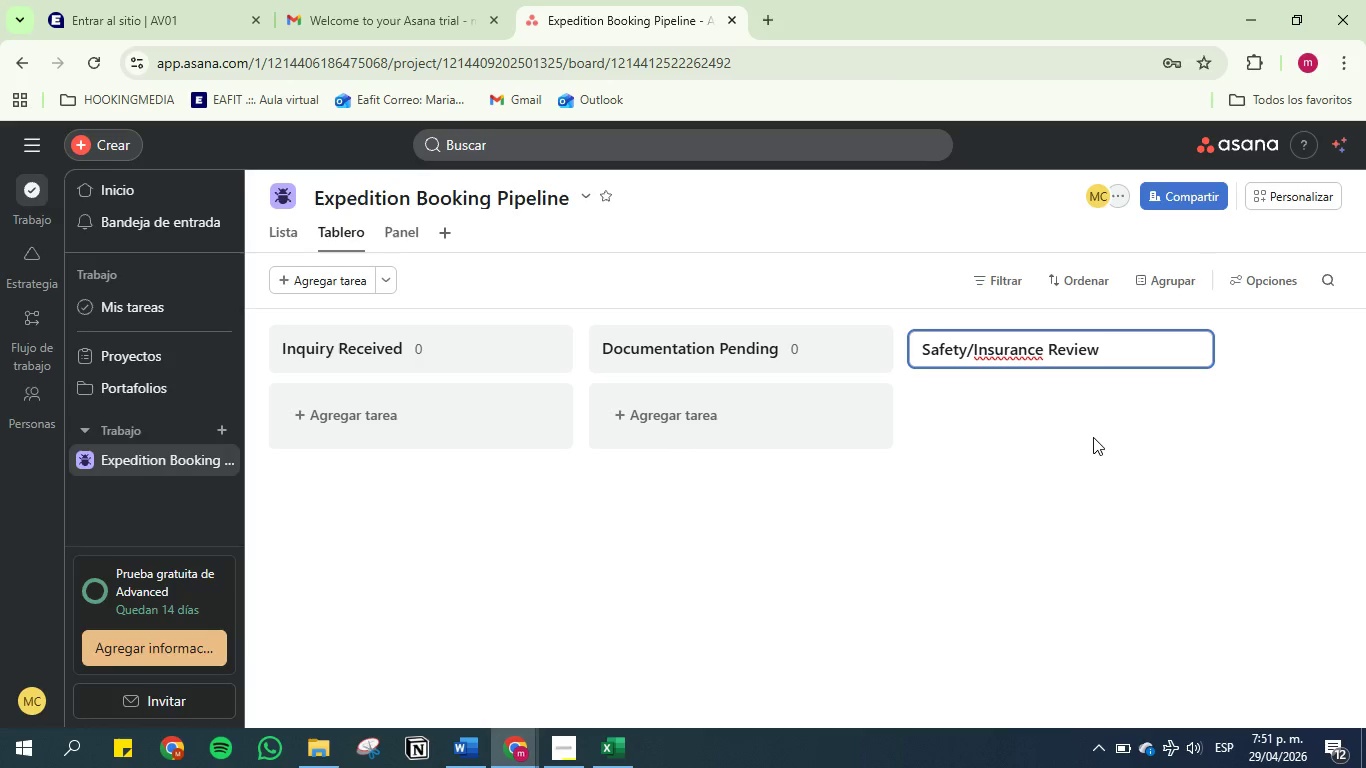 
left_click([1095, 466])
 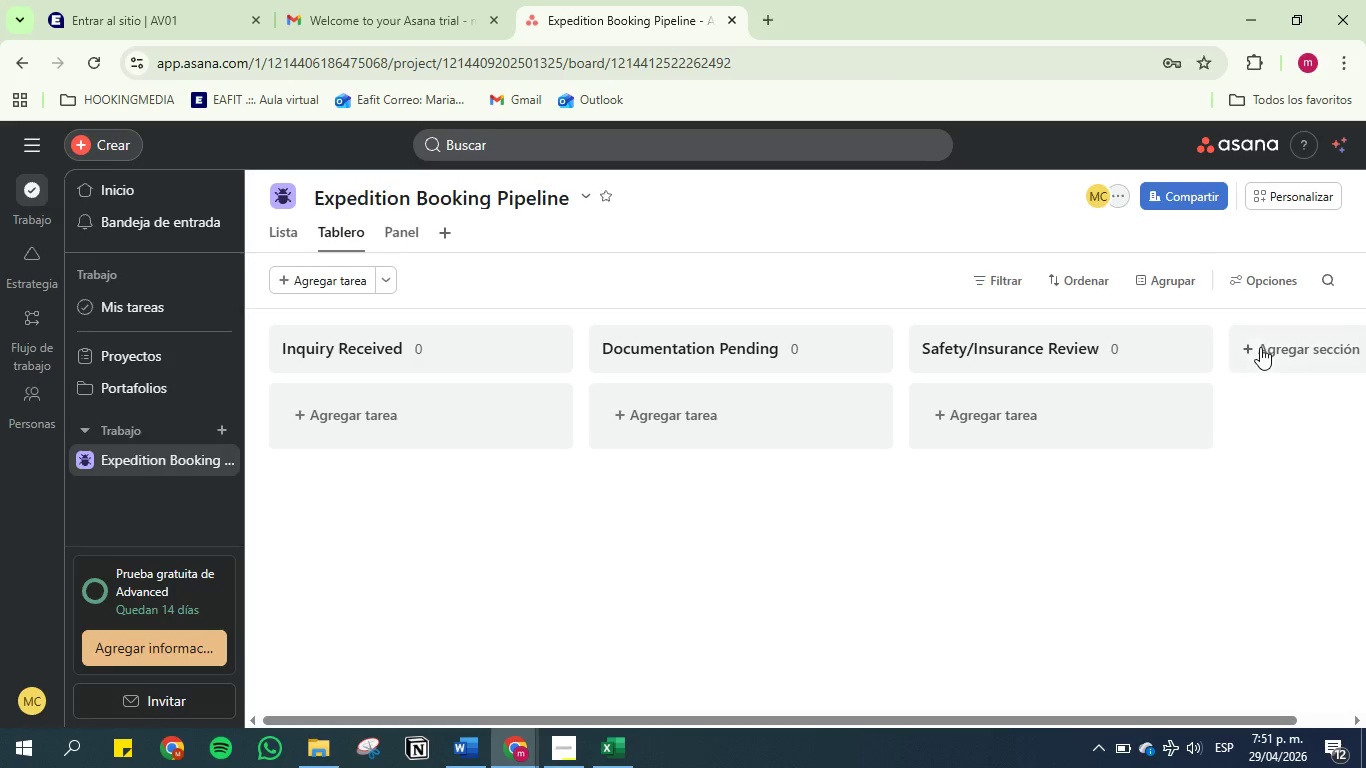 
left_click([1250, 347])
 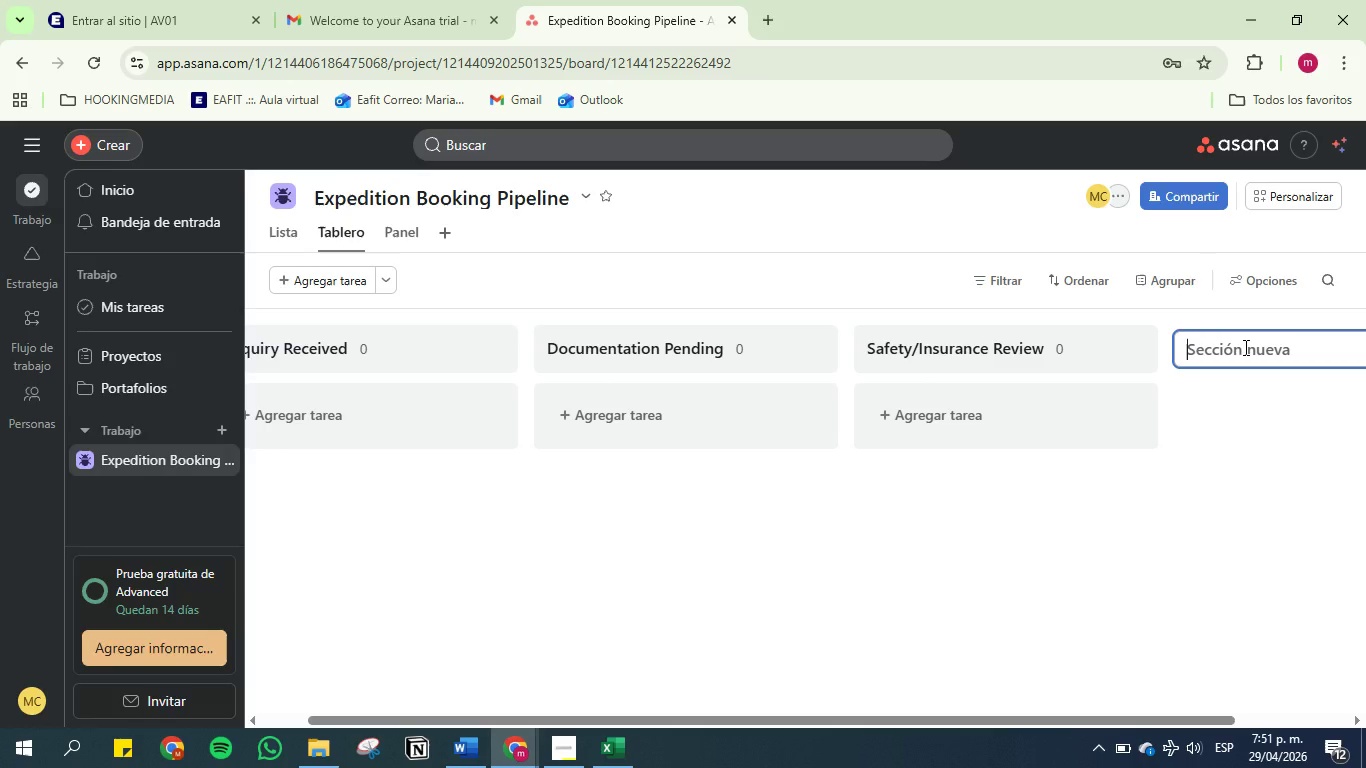 
left_click([1244, 347])
 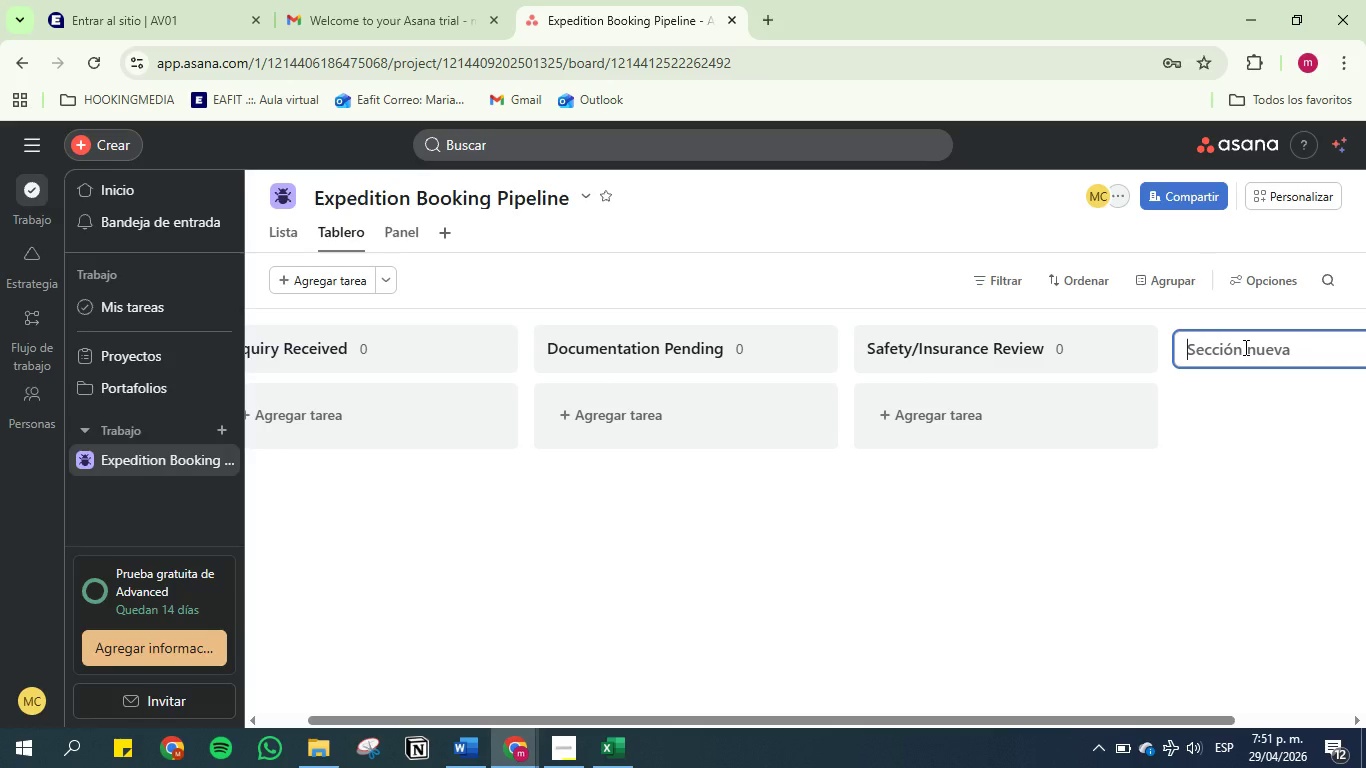 
type(Fully Vetted)
 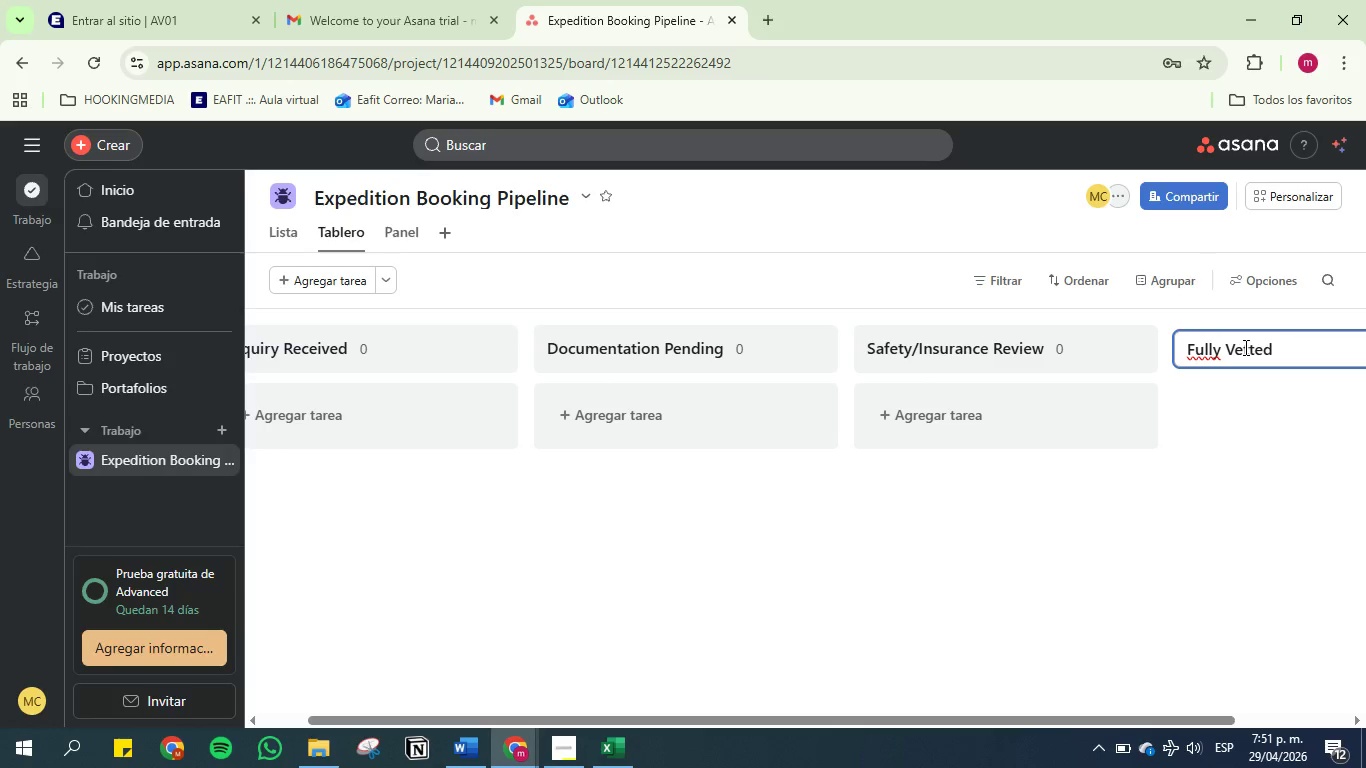 
key(Enter)
 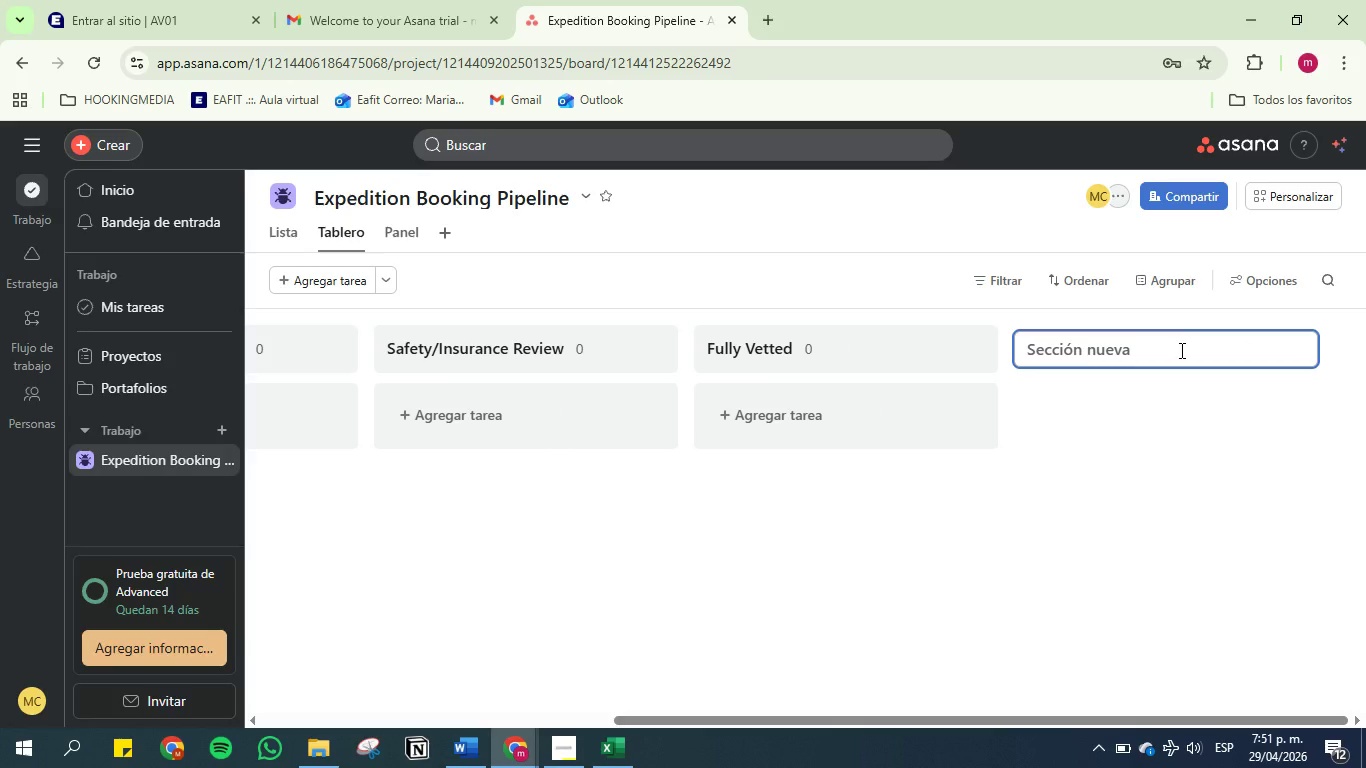 
type(Tour Completd)
 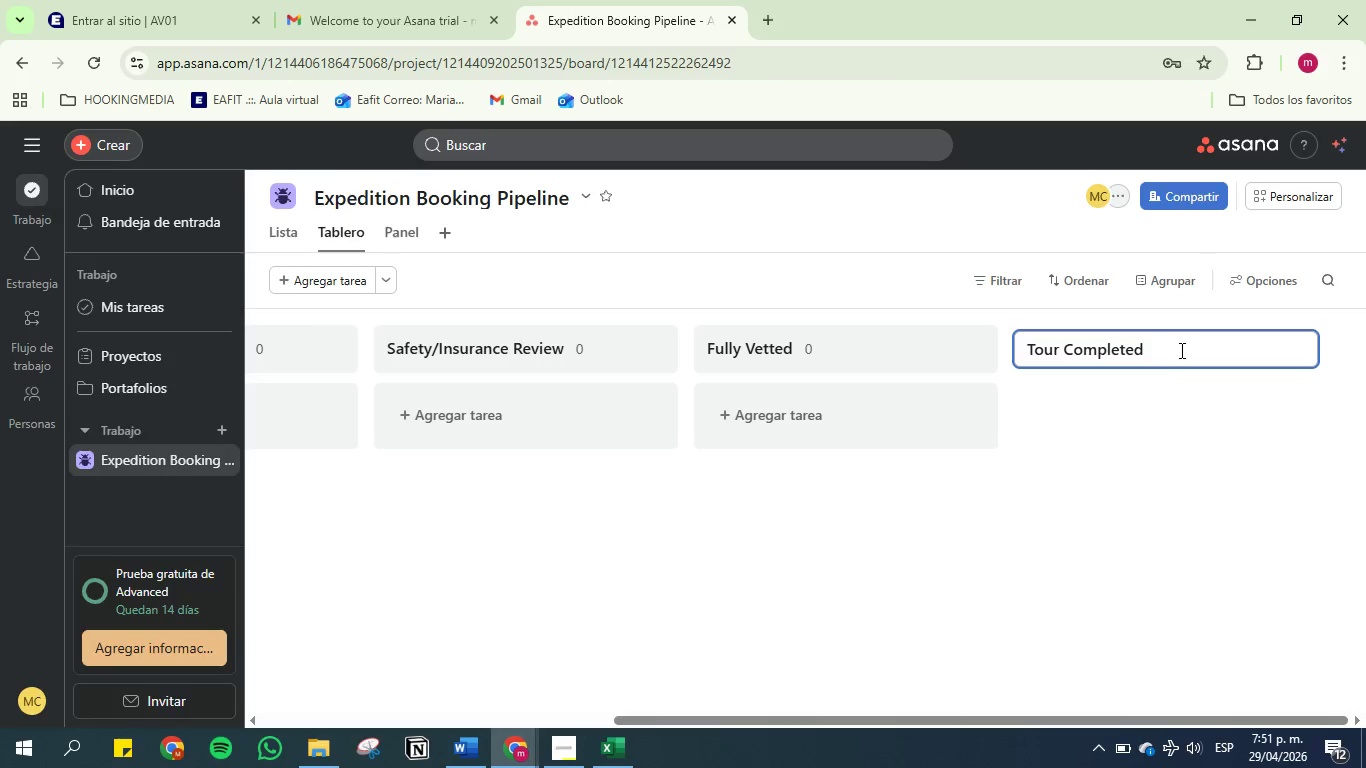 
hold_key(key=E, duration=0.39)
 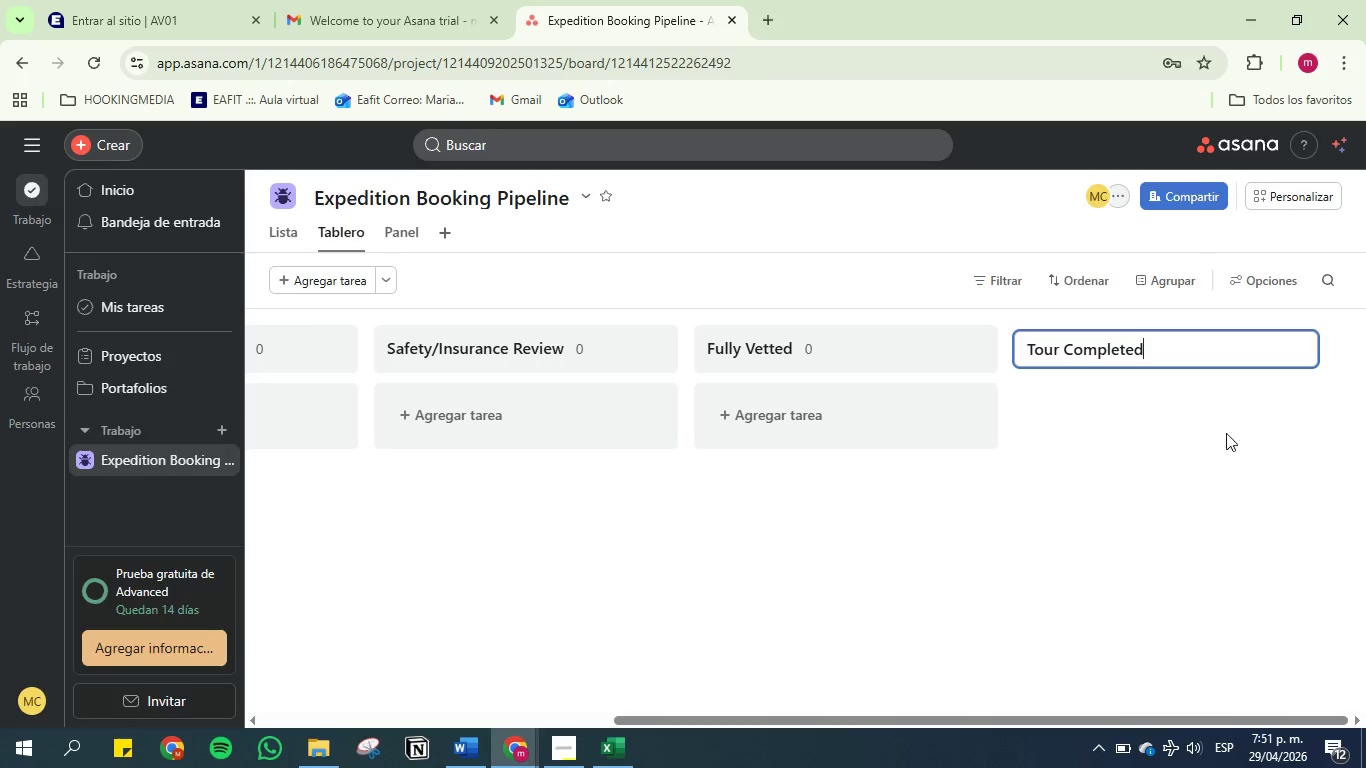 
left_click([1190, 421])
 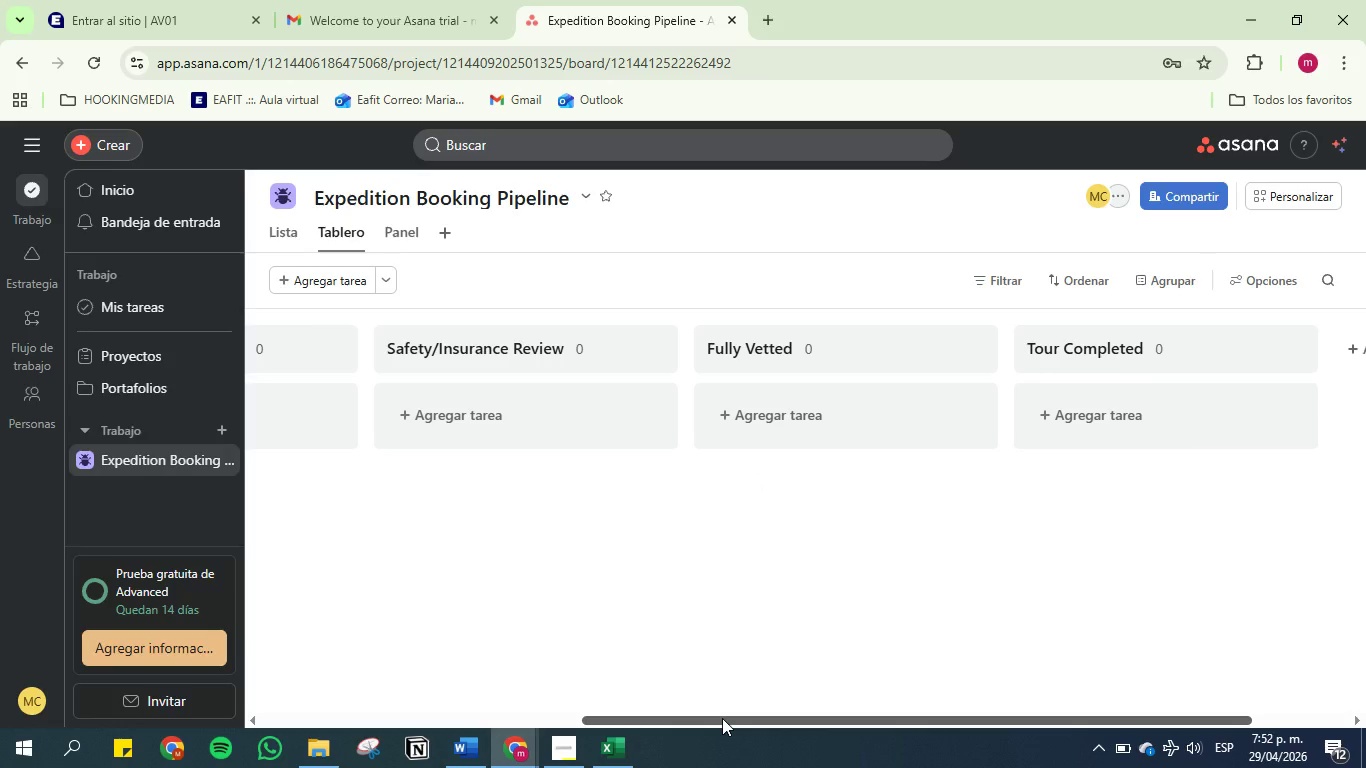 
wait(10.72)
 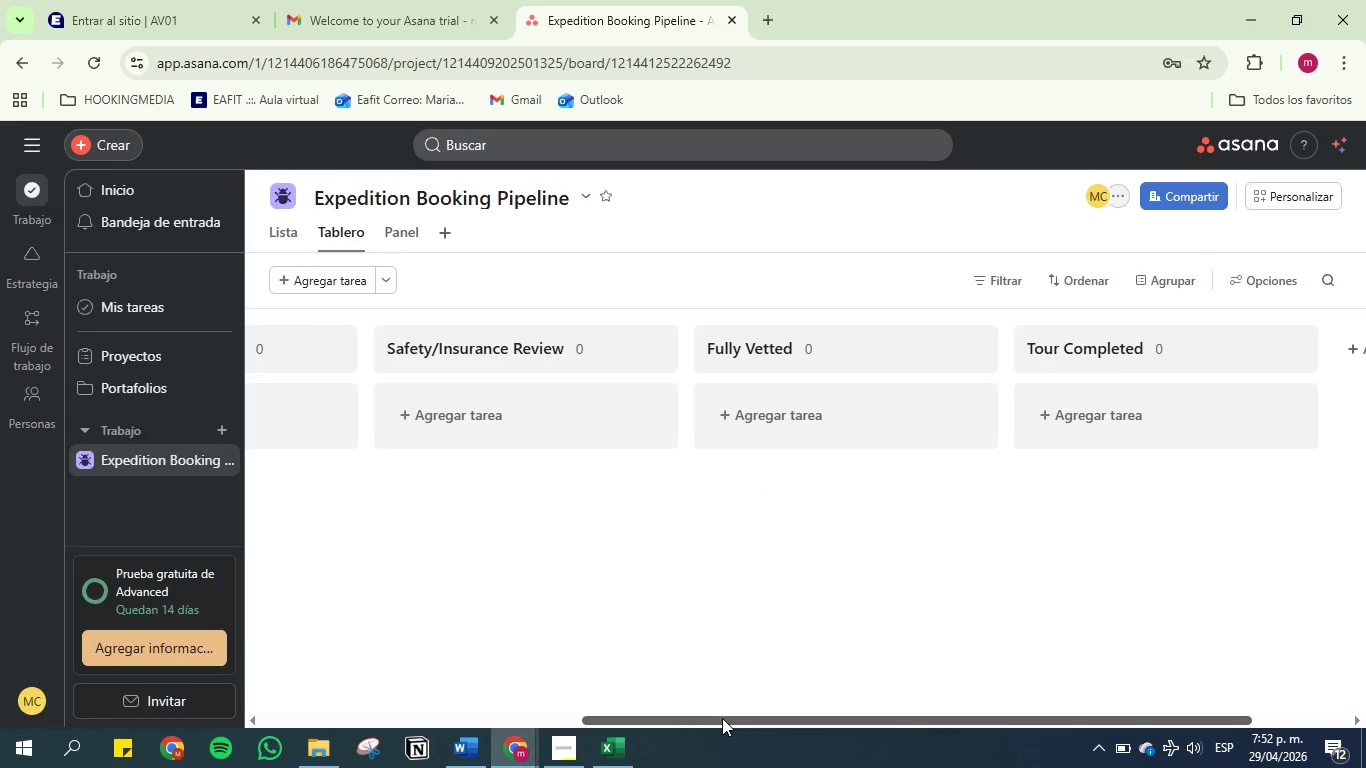 
left_click_drag(start_coordinate=[722, 718], to_coordinate=[372, 660])
 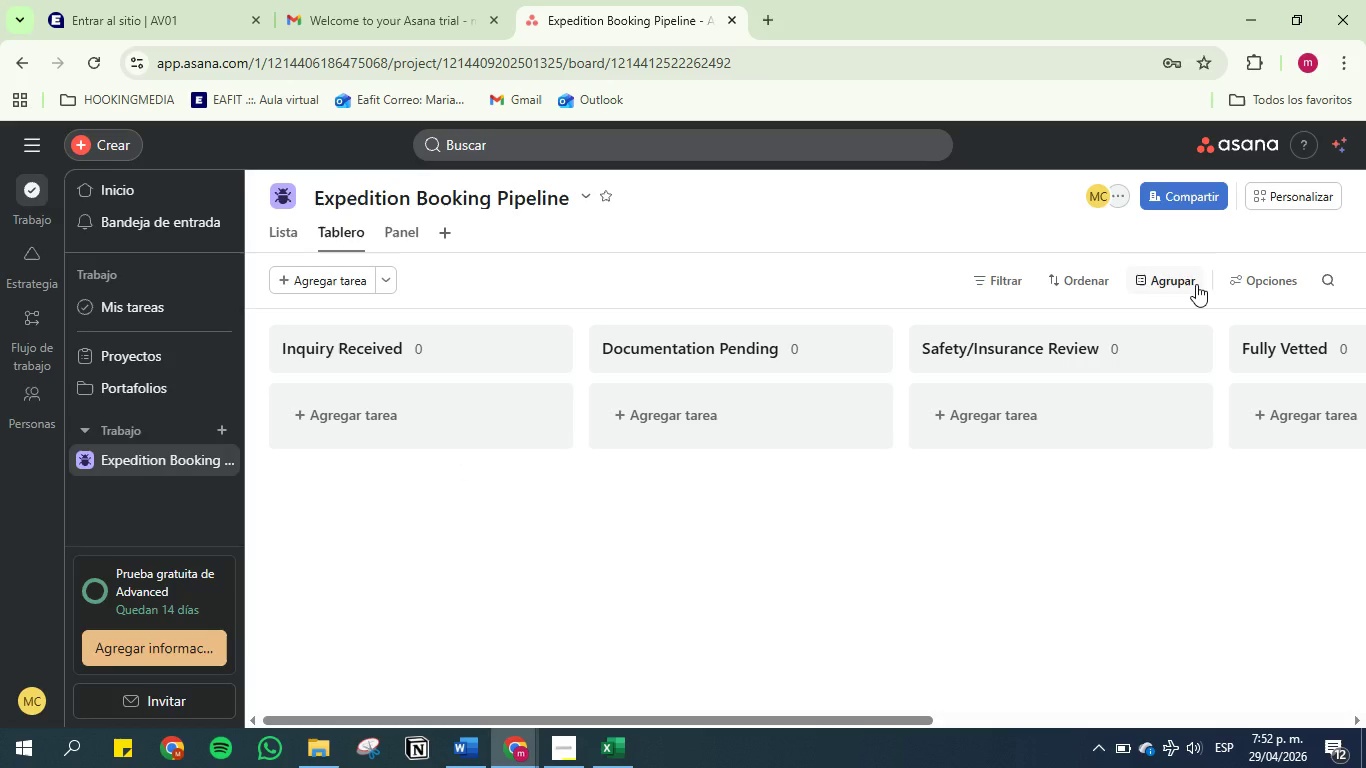 
wait(14.08)
 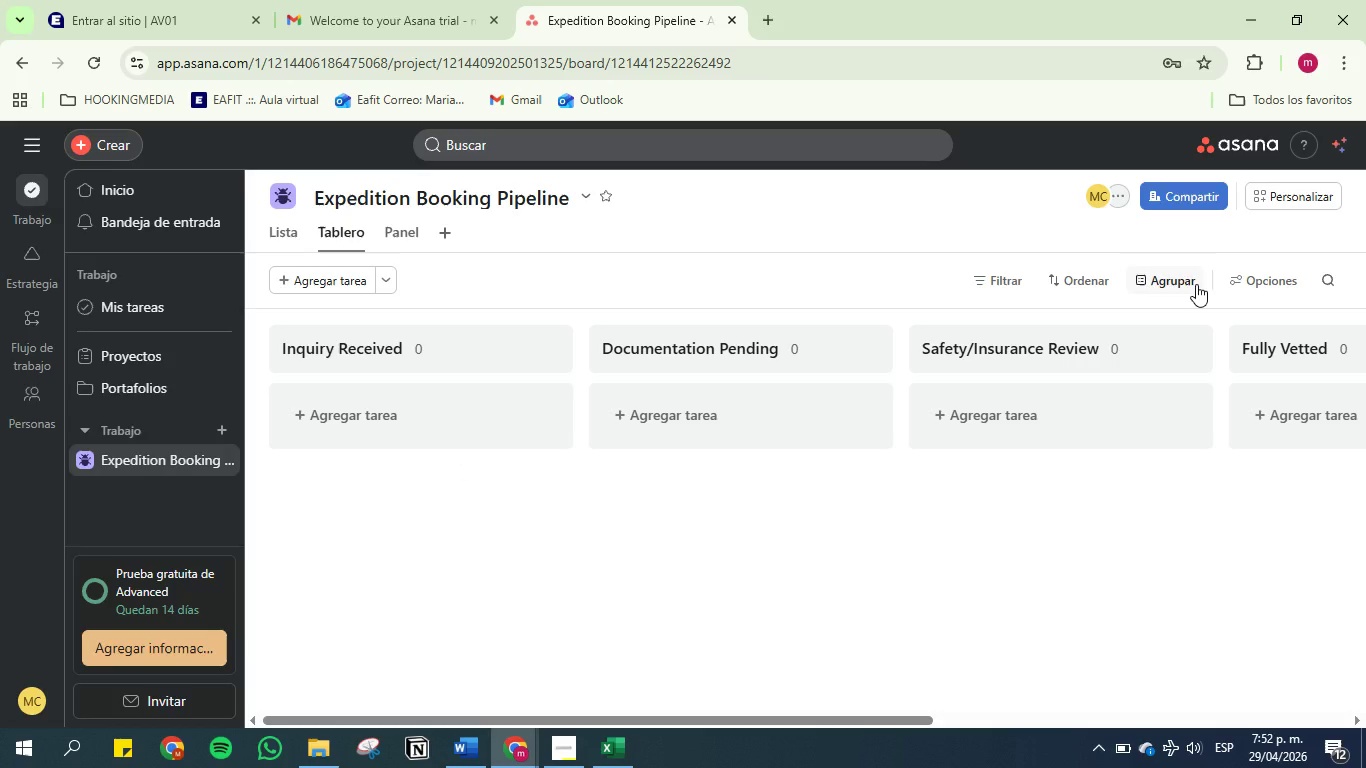 
left_click([1286, 204])
 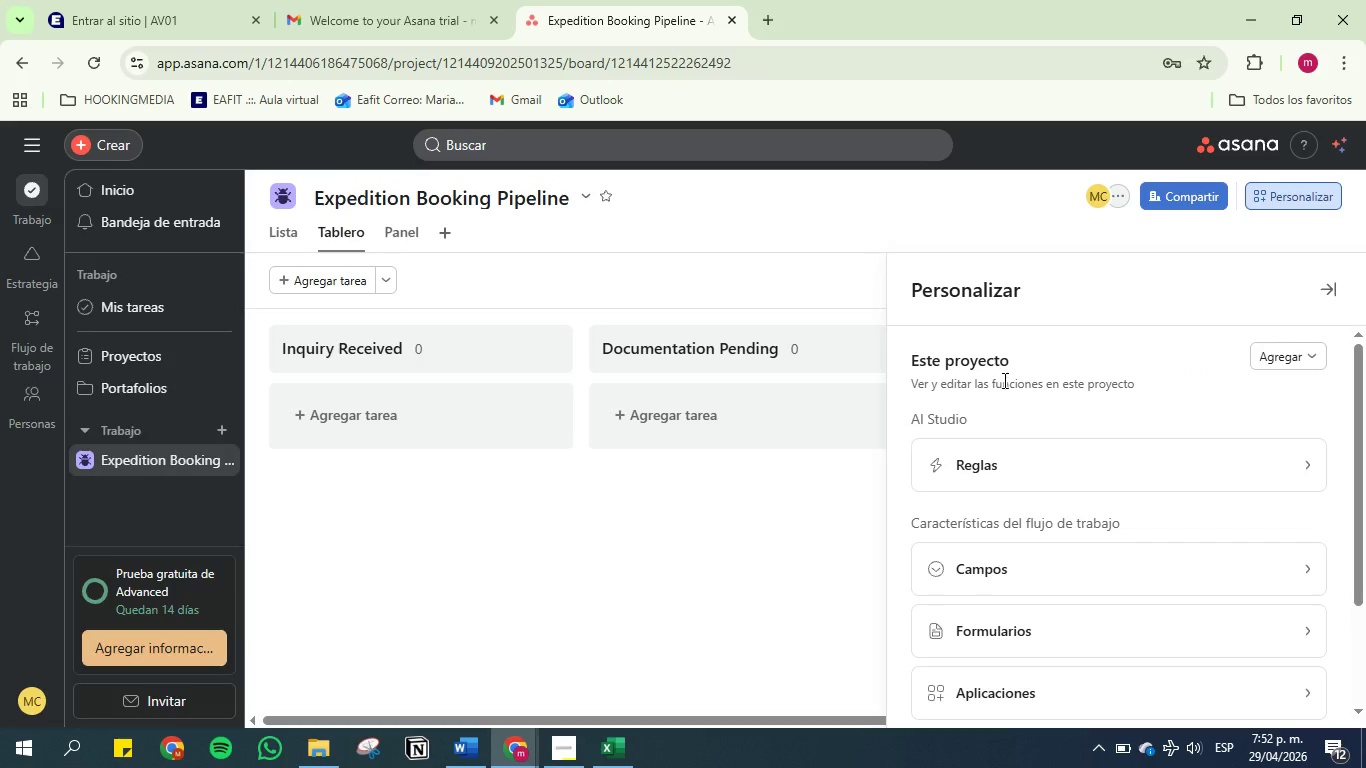 
scroll: coordinate [965, 527], scroll_direction: down, amount: 1.0
 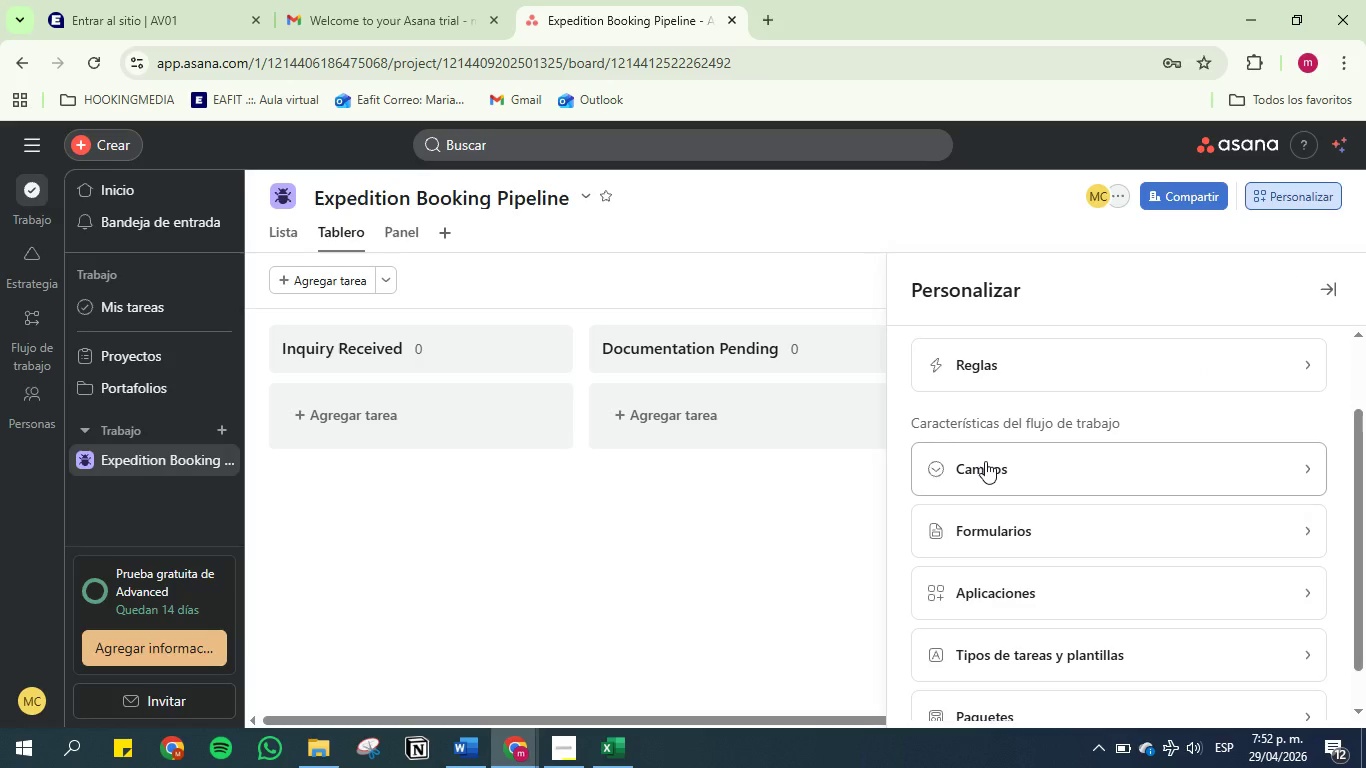 
wait(7.74)
 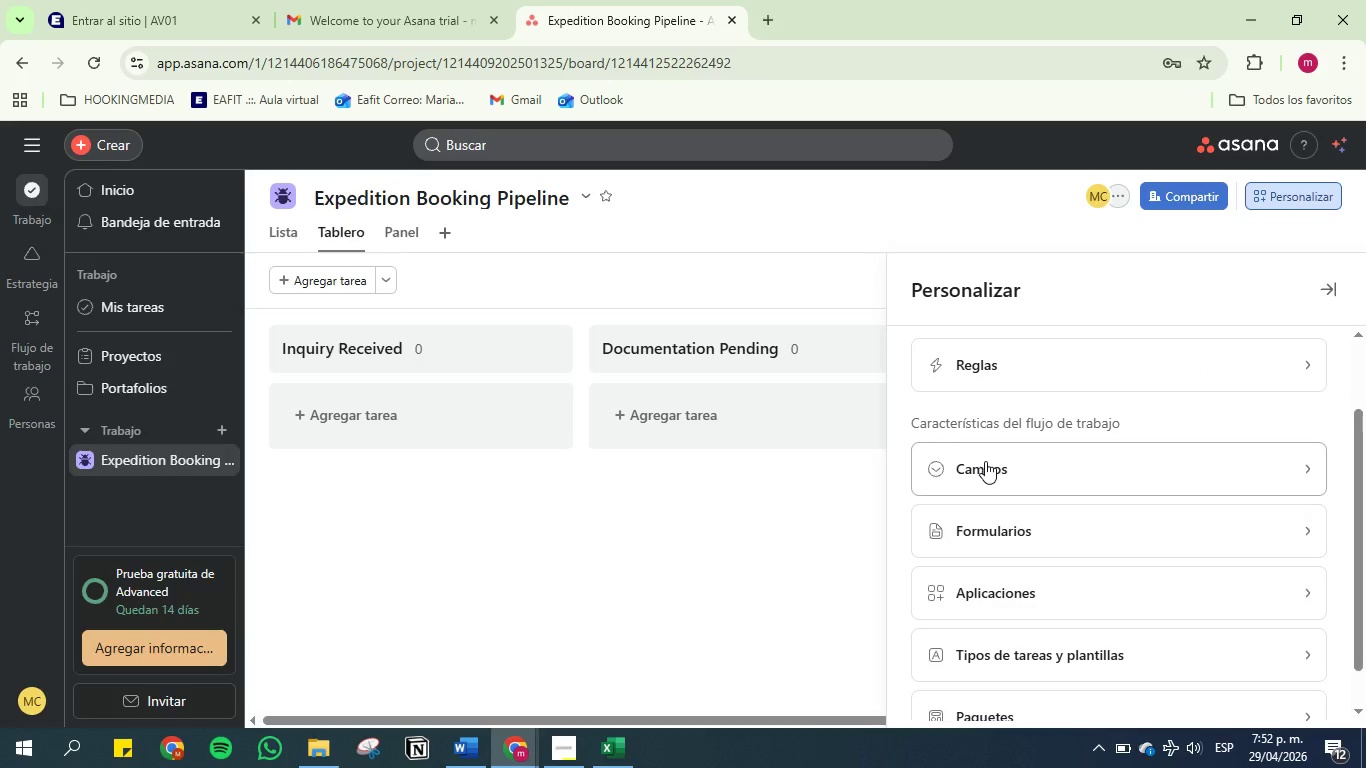 
left_click([990, 466])
 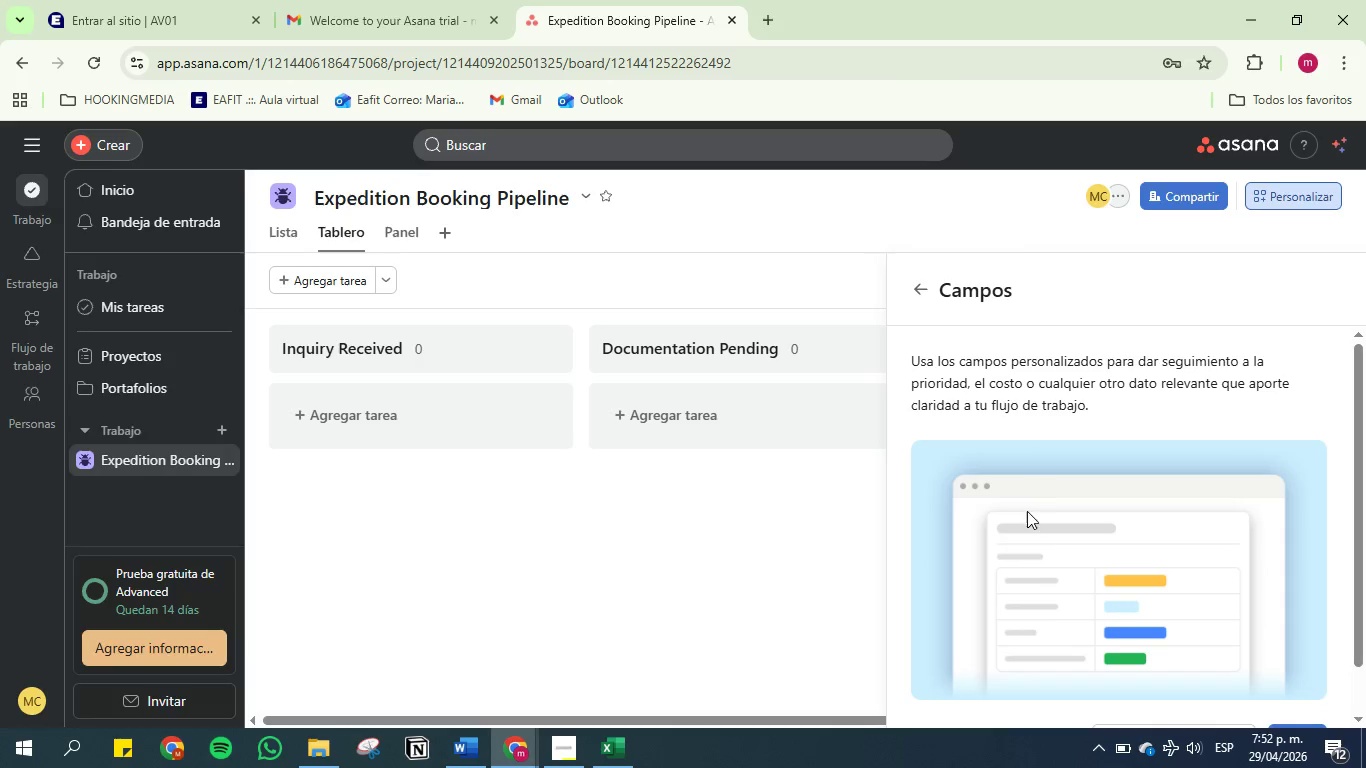 
scroll: coordinate [1153, 535], scroll_direction: down, amount: 5.0
 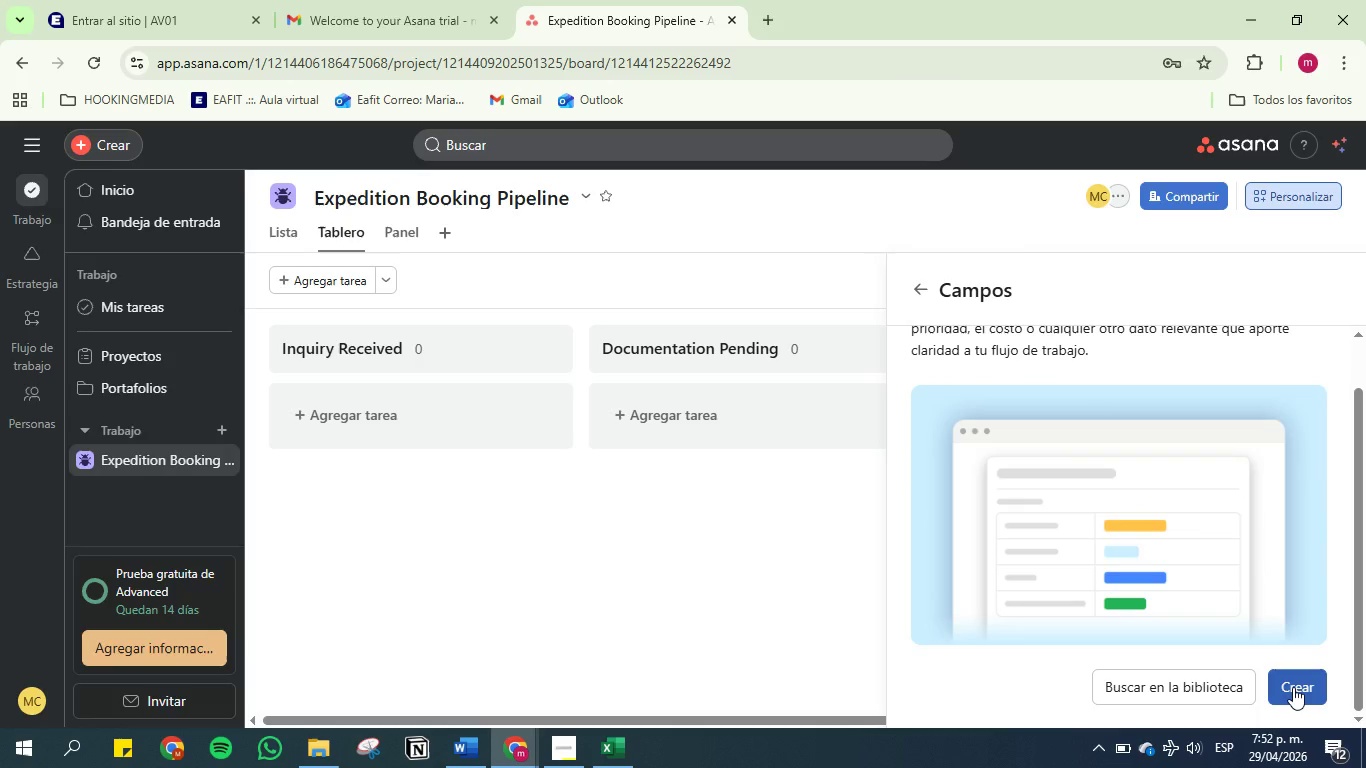 
left_click([1293, 687])
 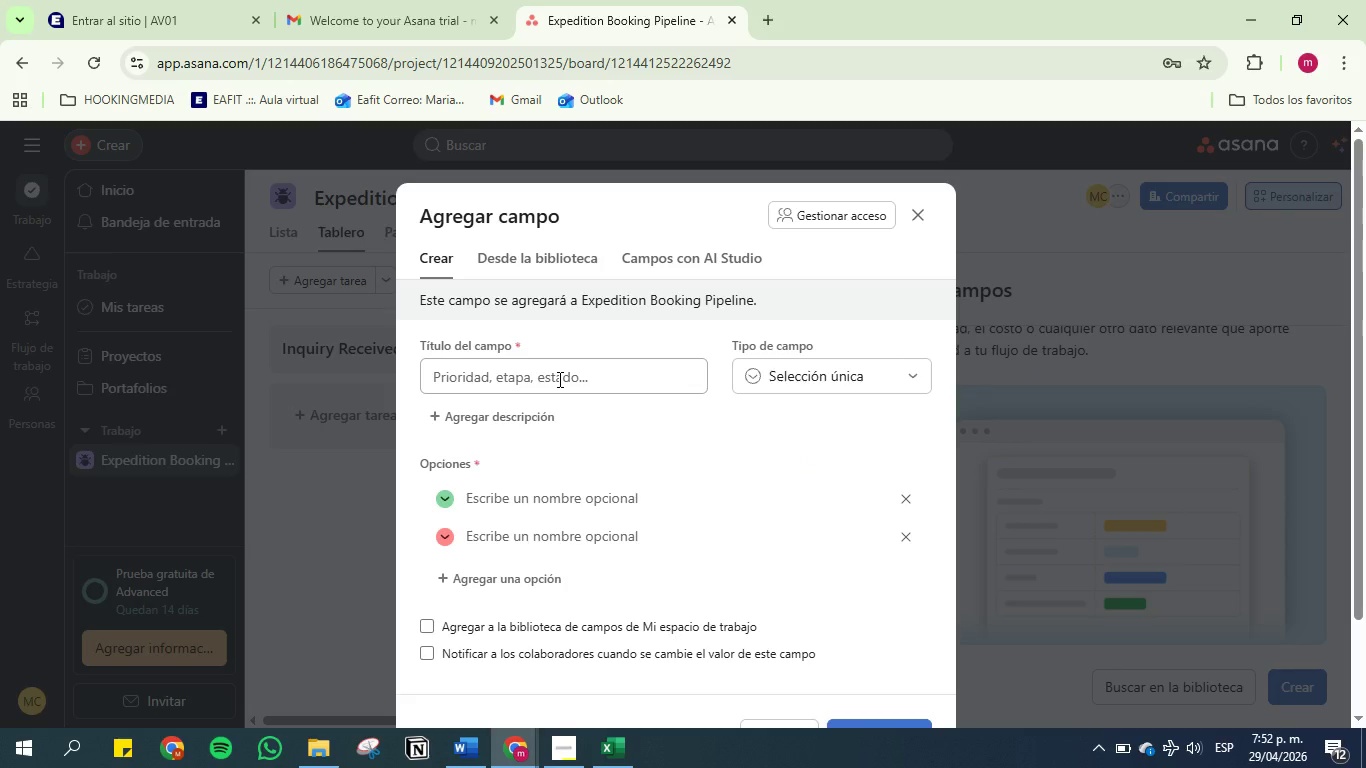 
left_click([558, 379])
 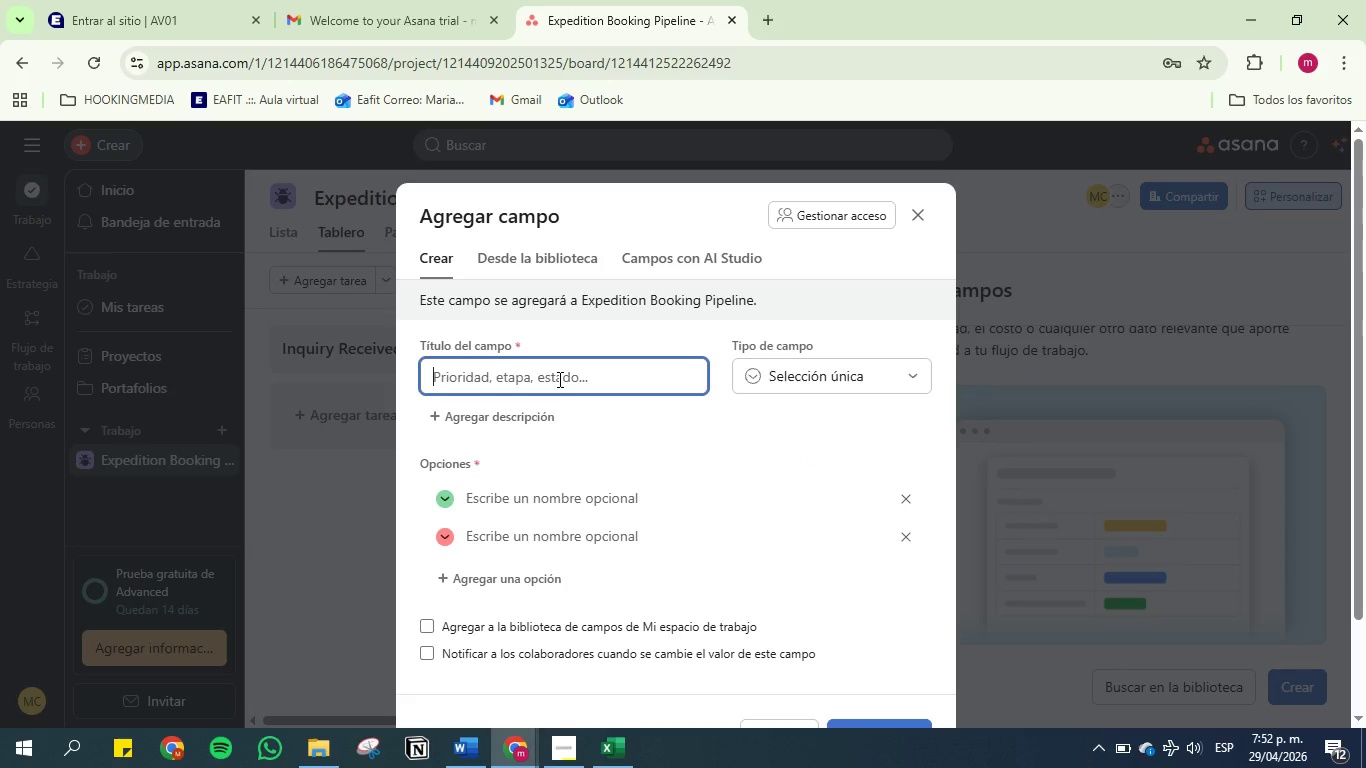 
type(Guide ssigned)
 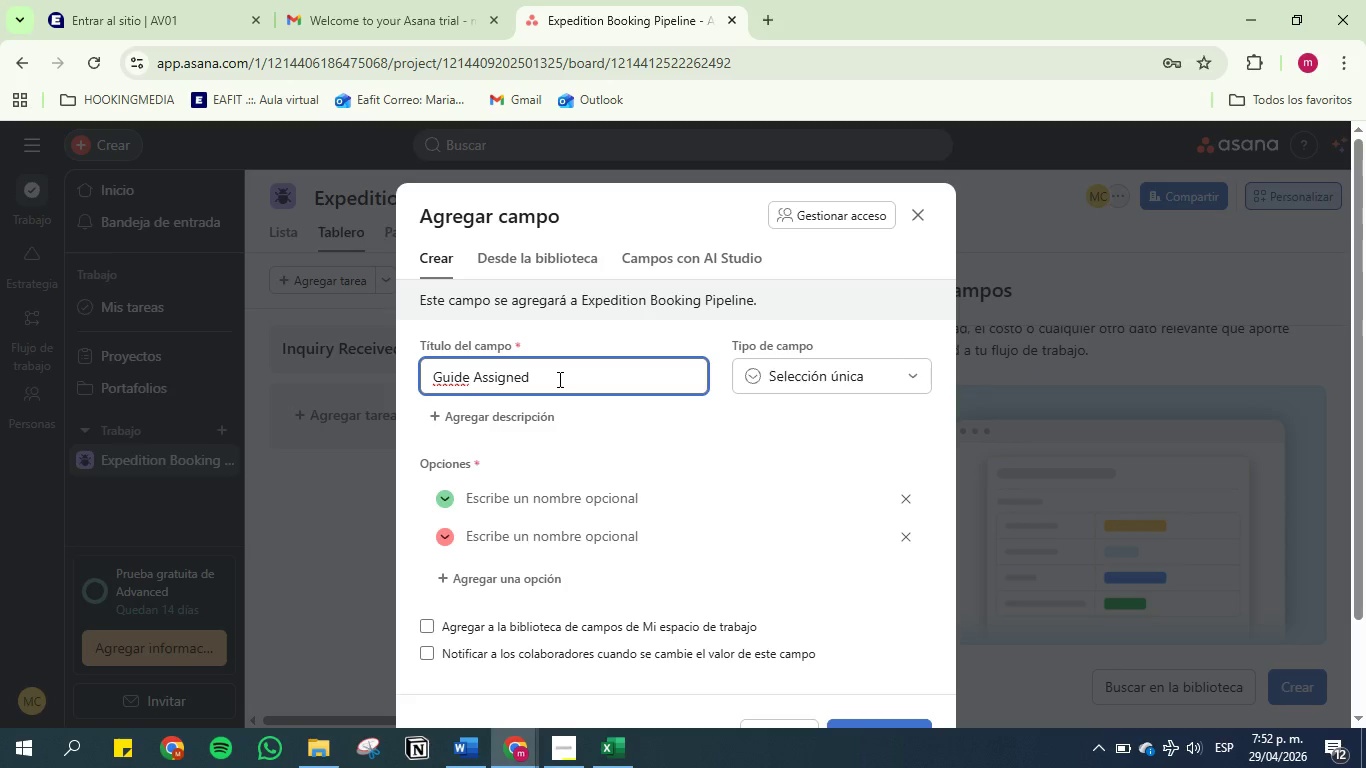 
hold_key(key=A, duration=0.31)
 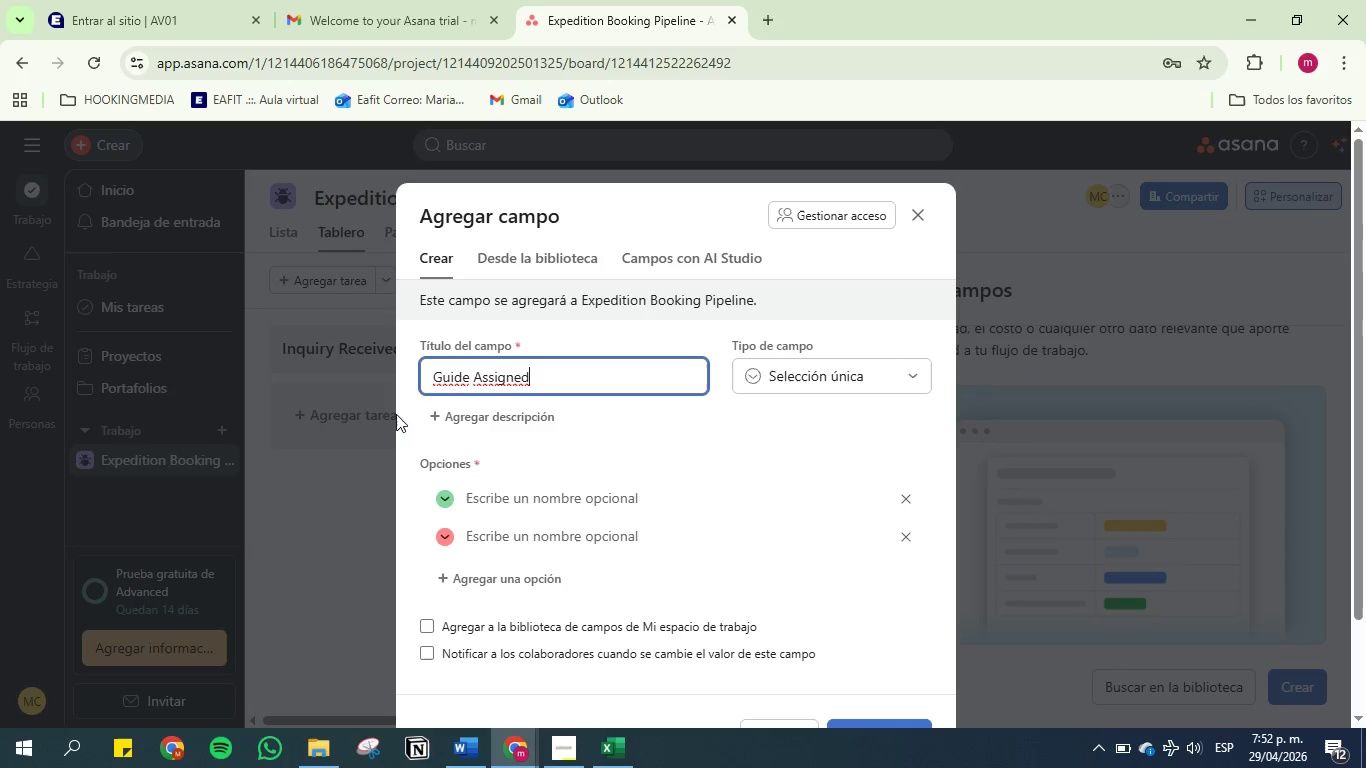 
left_click([411, 399])
 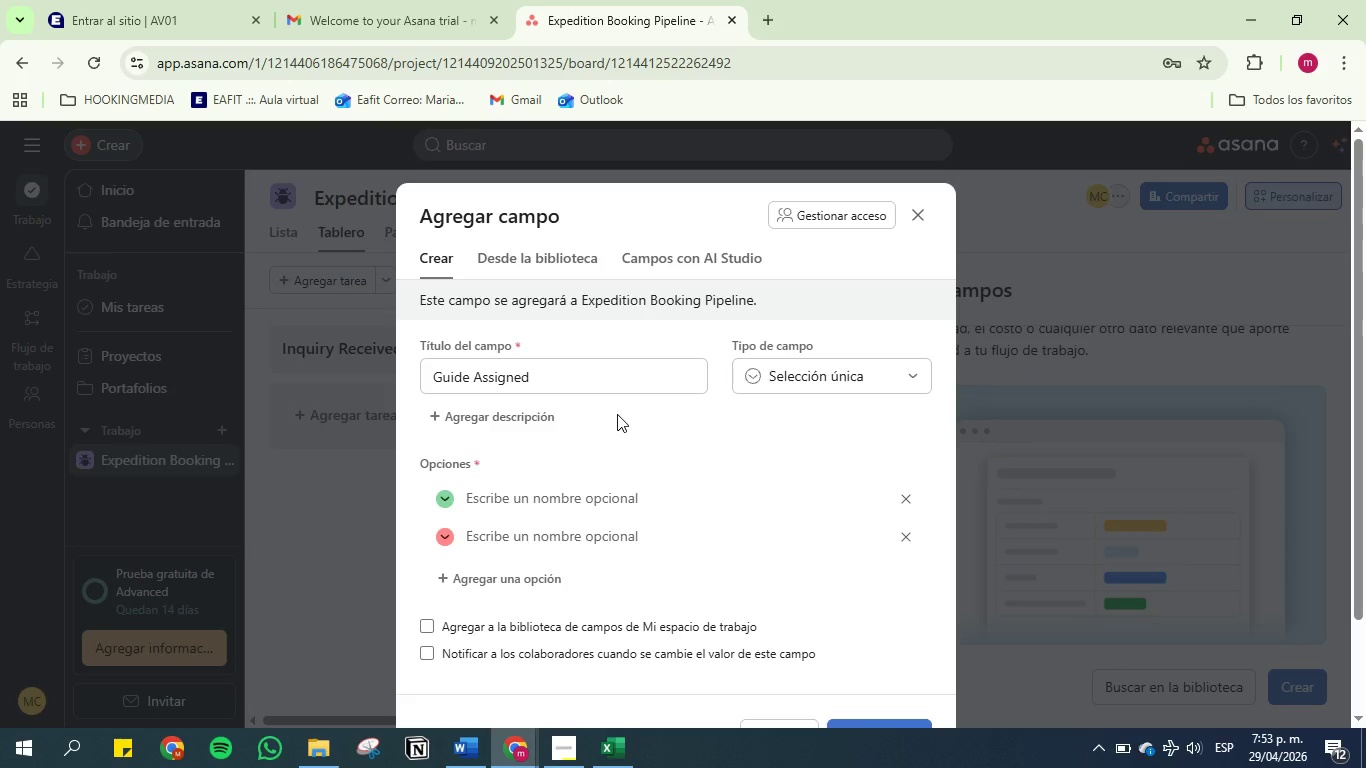 
wait(7.95)
 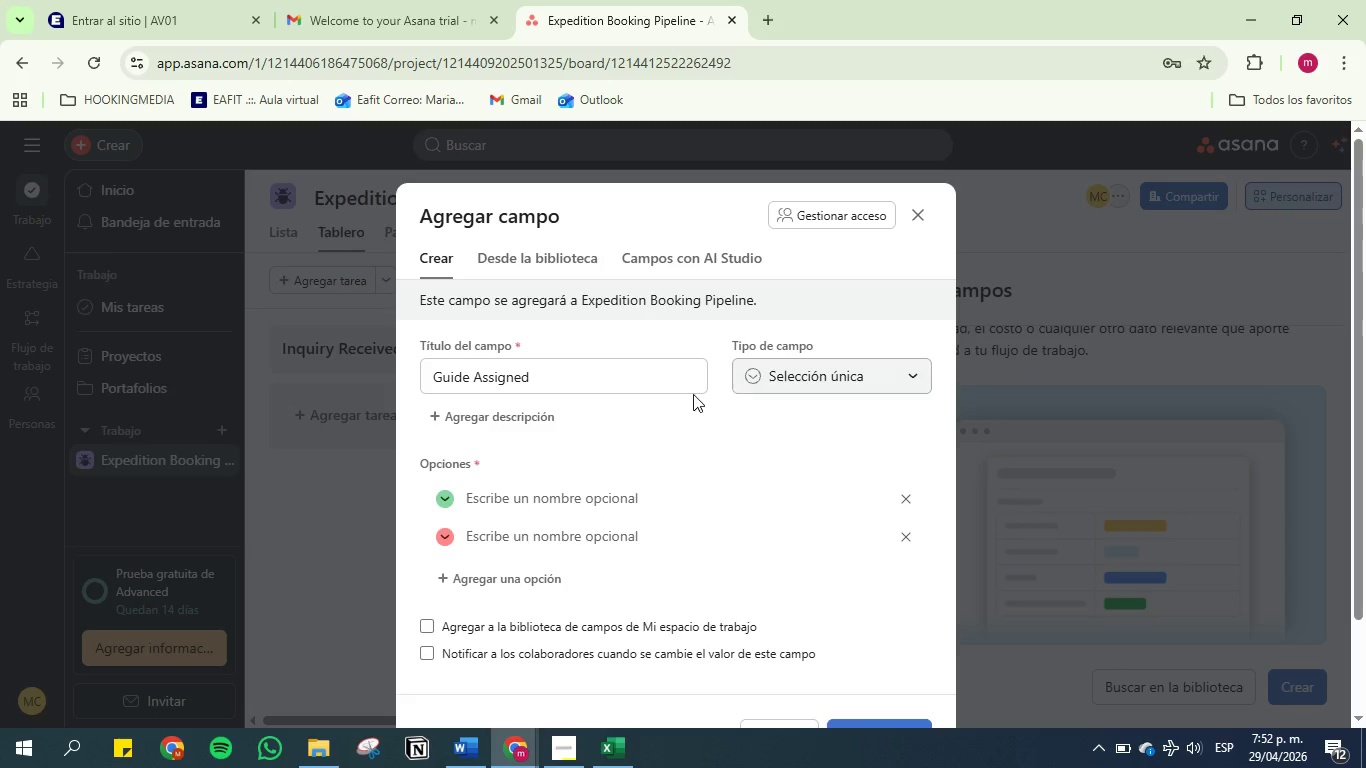 
scroll: coordinate [619, 421], scroll_direction: down, amount: 2.0
 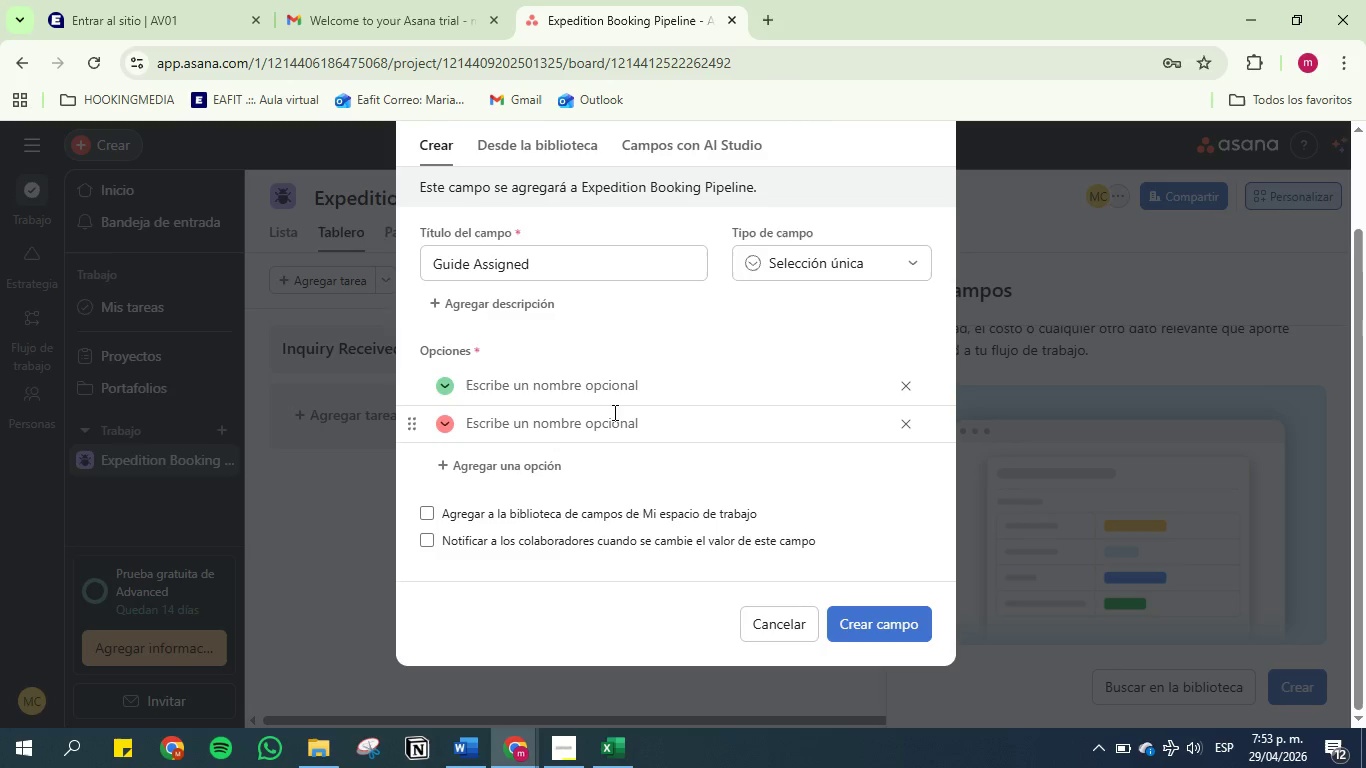 
scroll: coordinate [609, 407], scroll_direction: up, amount: 1.0
 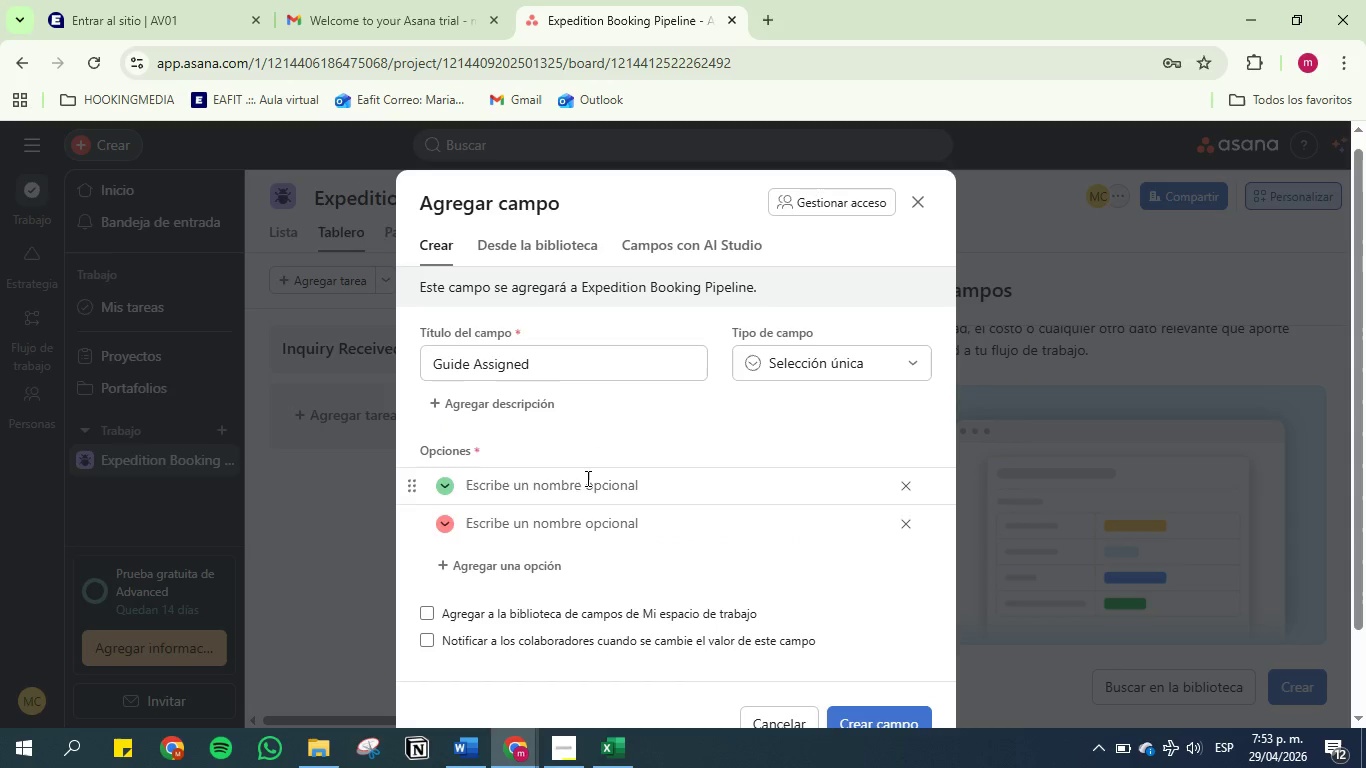 
left_click([586, 480])
 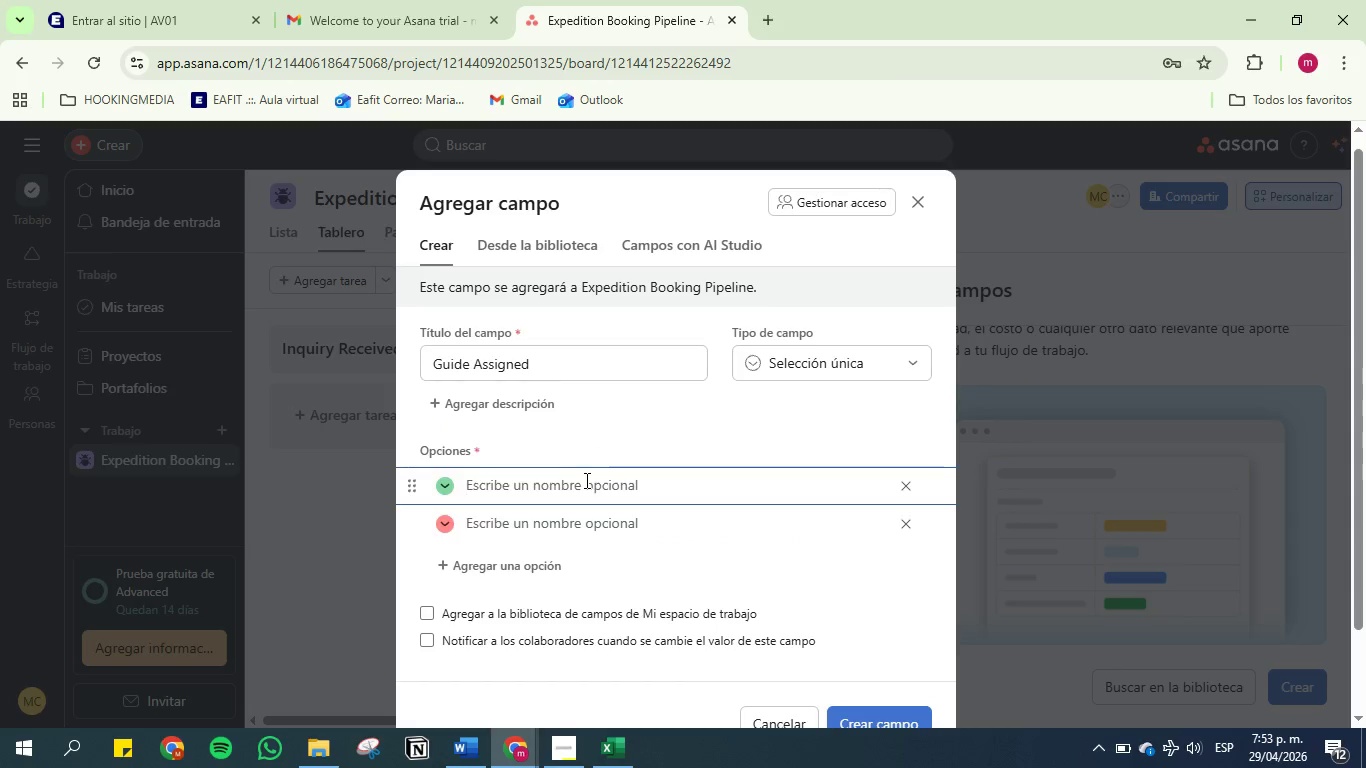 
type(Marco Polo)
 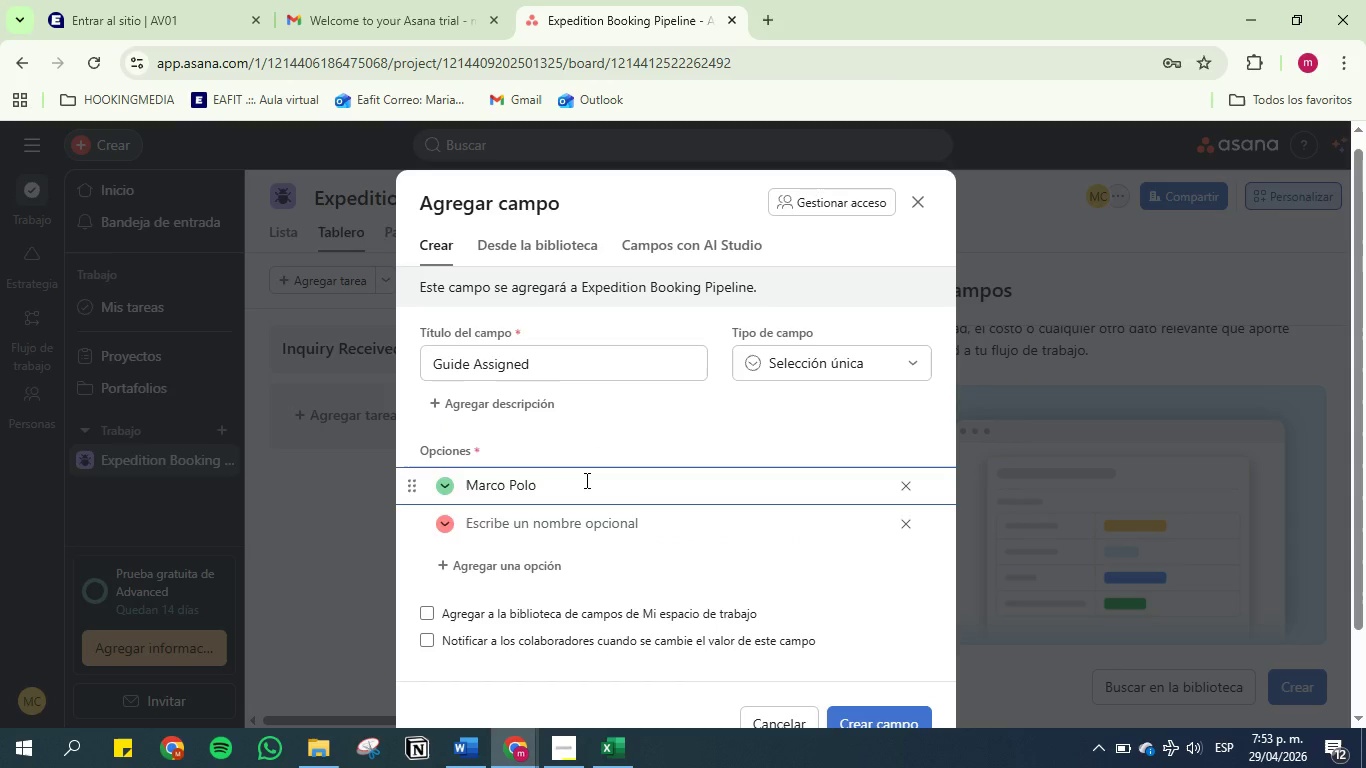 
key(Enter)
 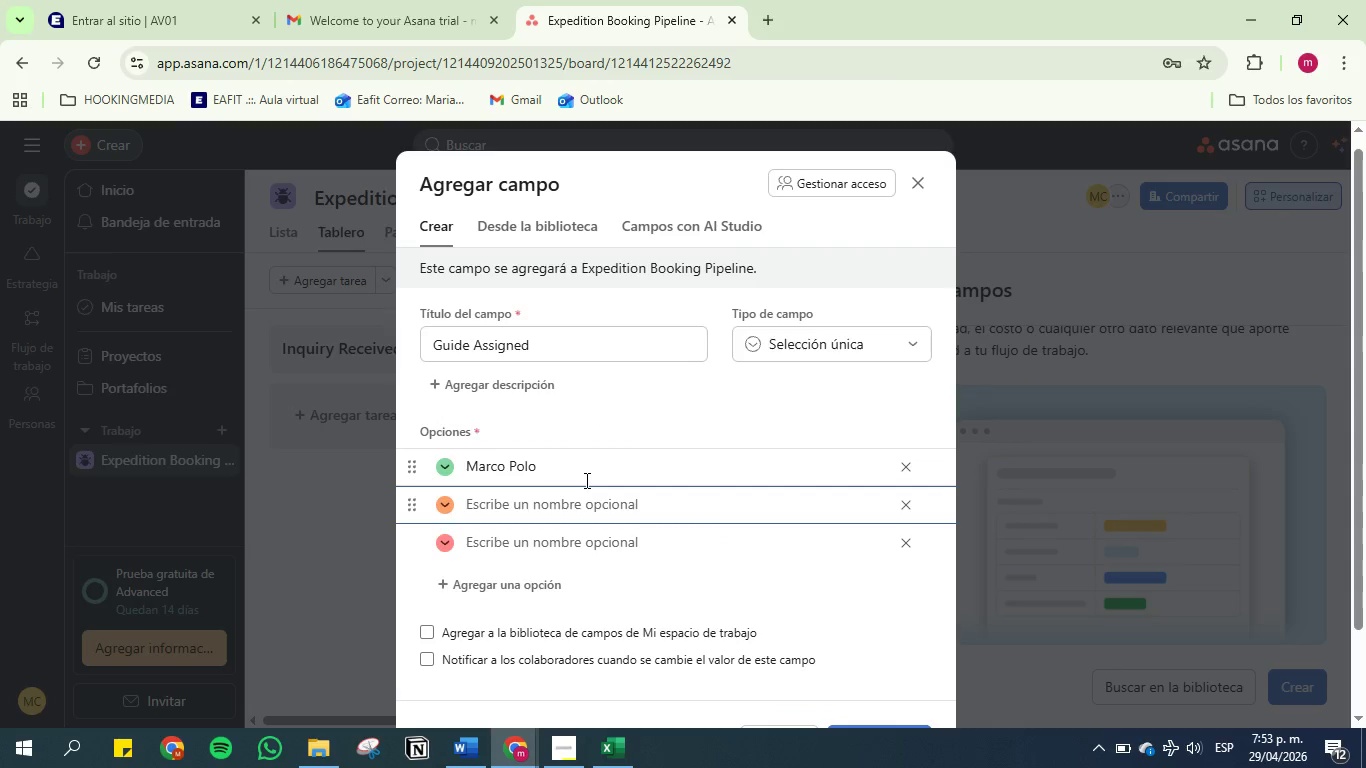 
type(Elena)
 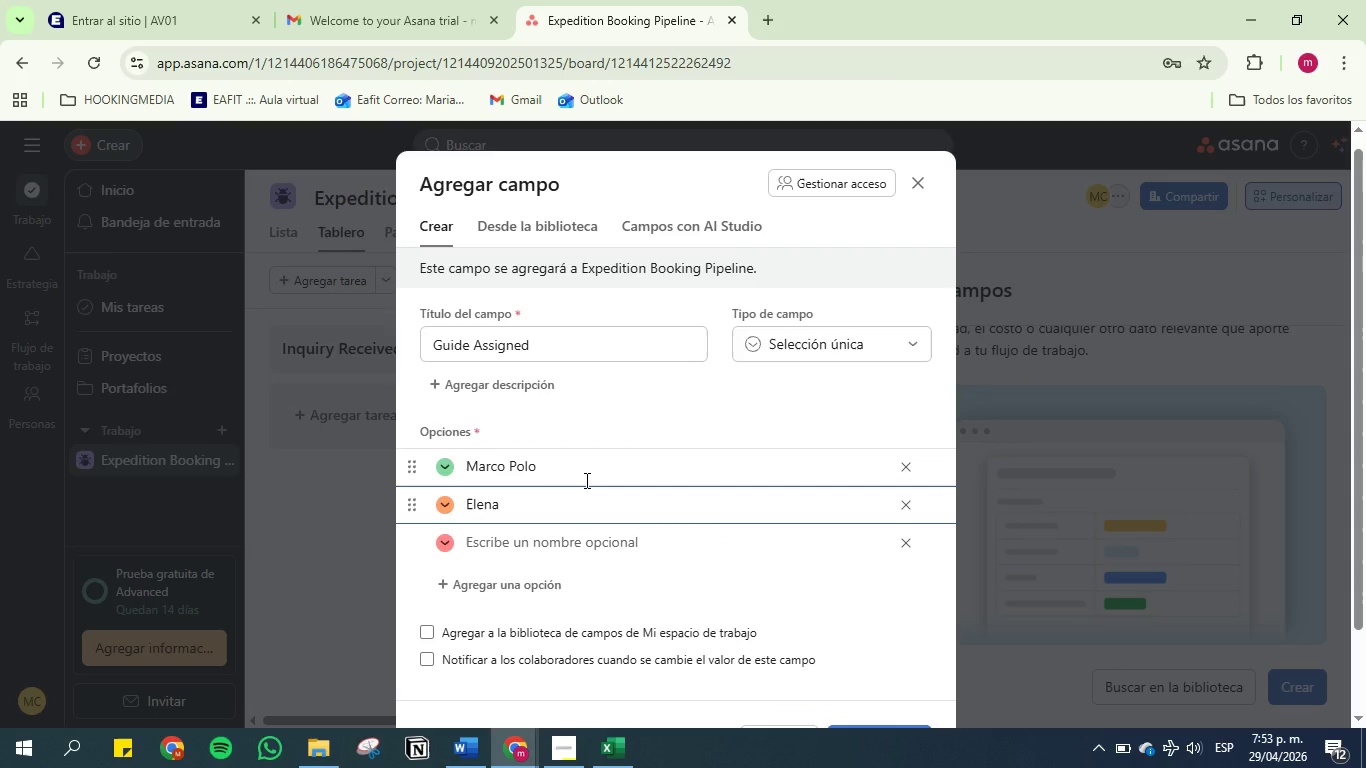 
key(Enter)
 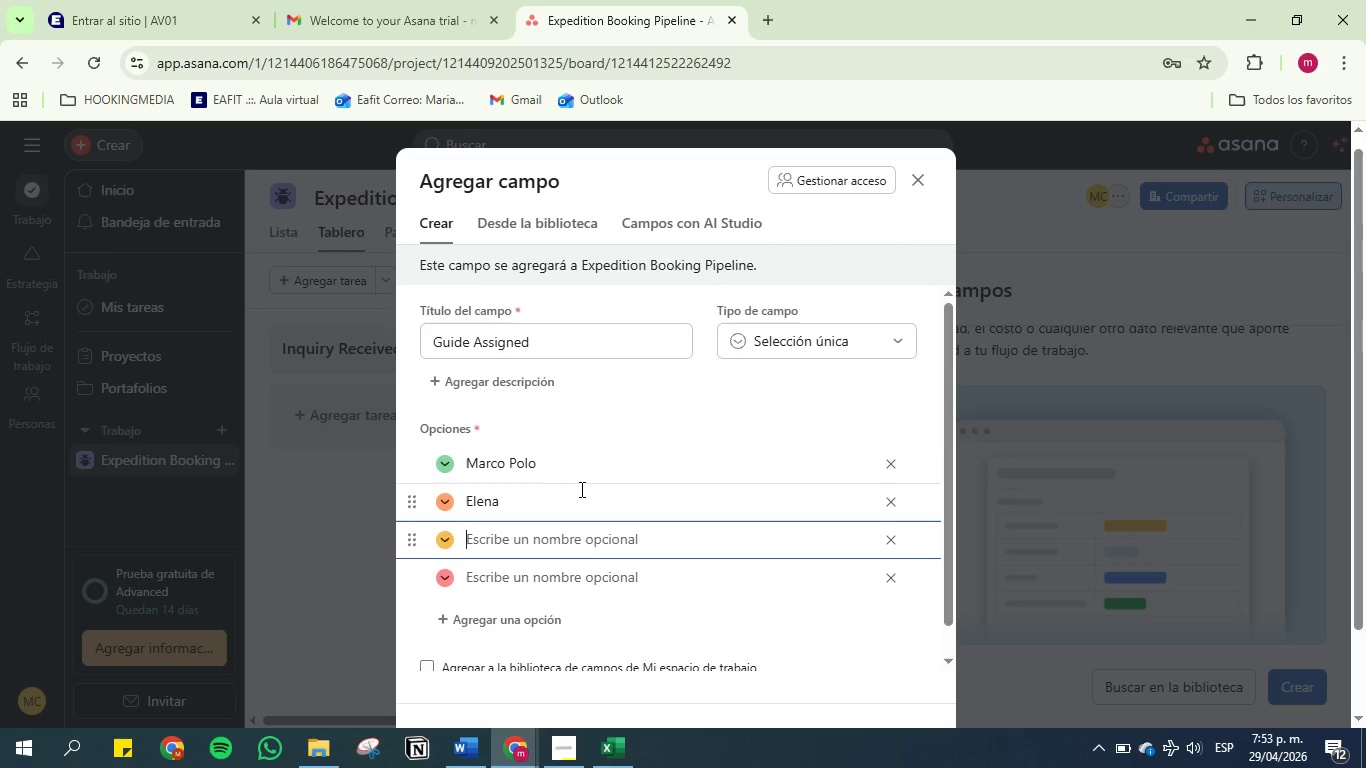 
left_click([576, 492])
 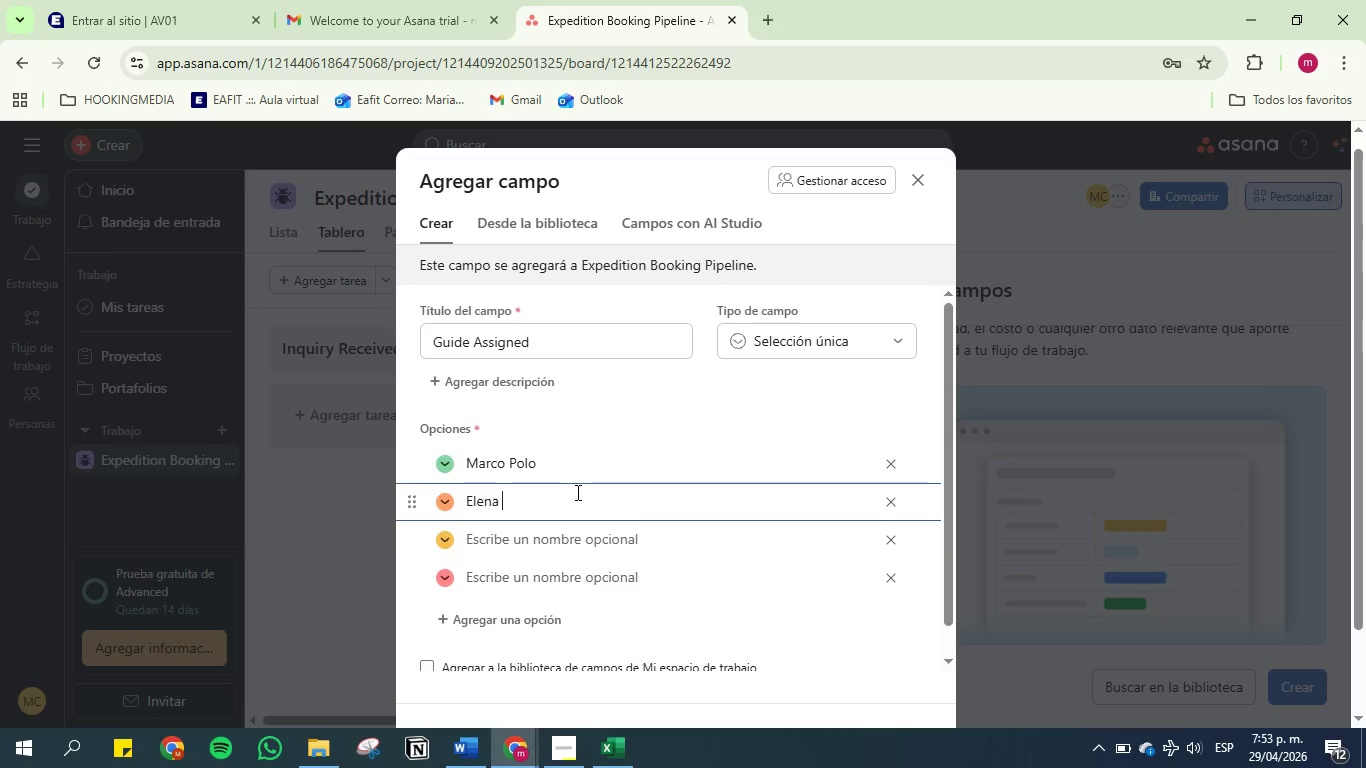 
type( Frost)
 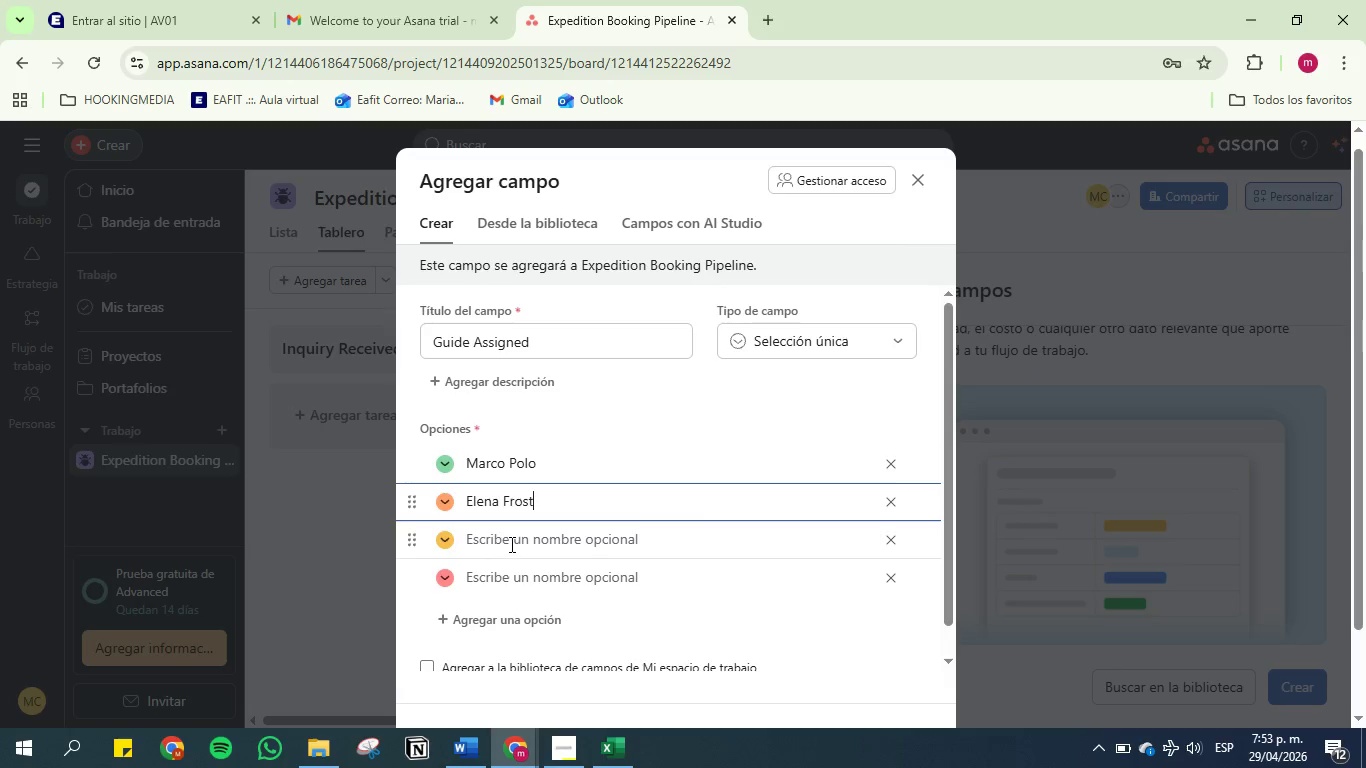 
left_click([510, 541])
 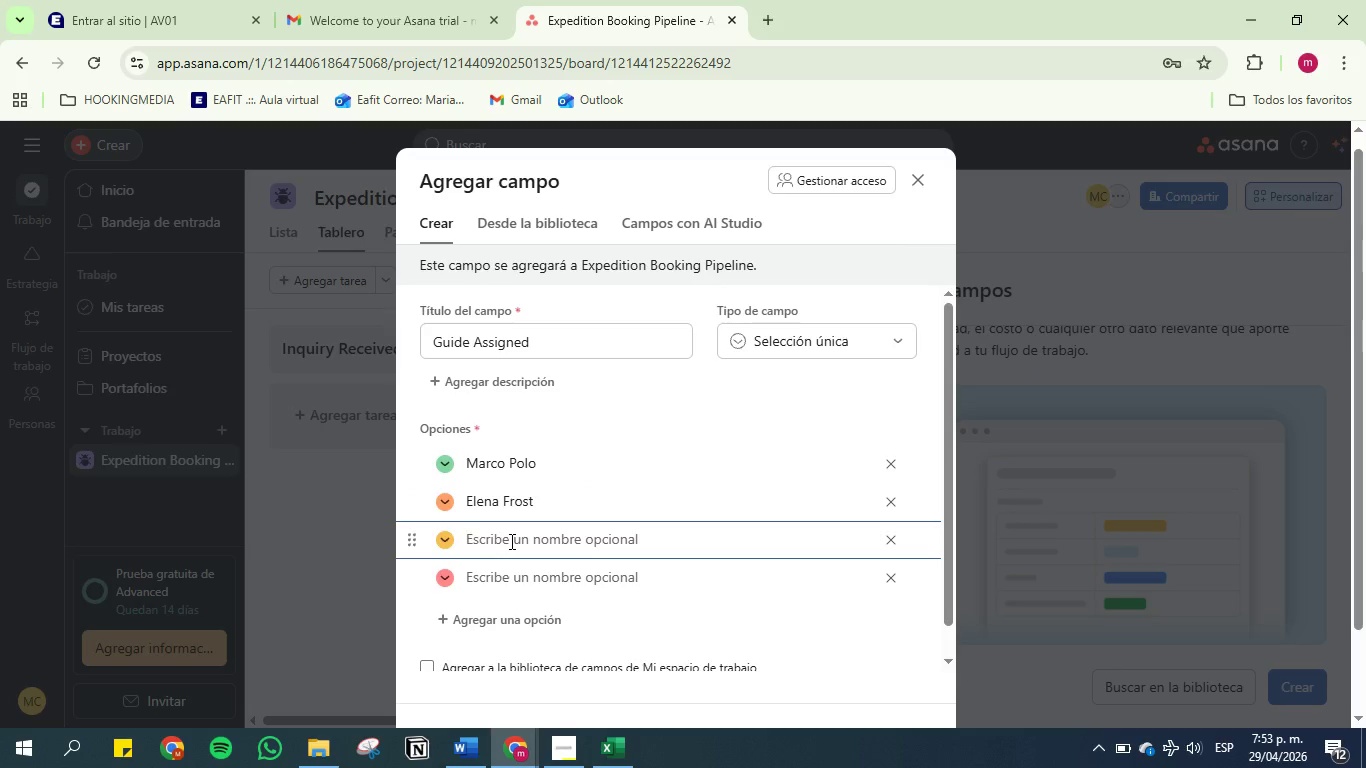 
type(Sam Rivrs)
 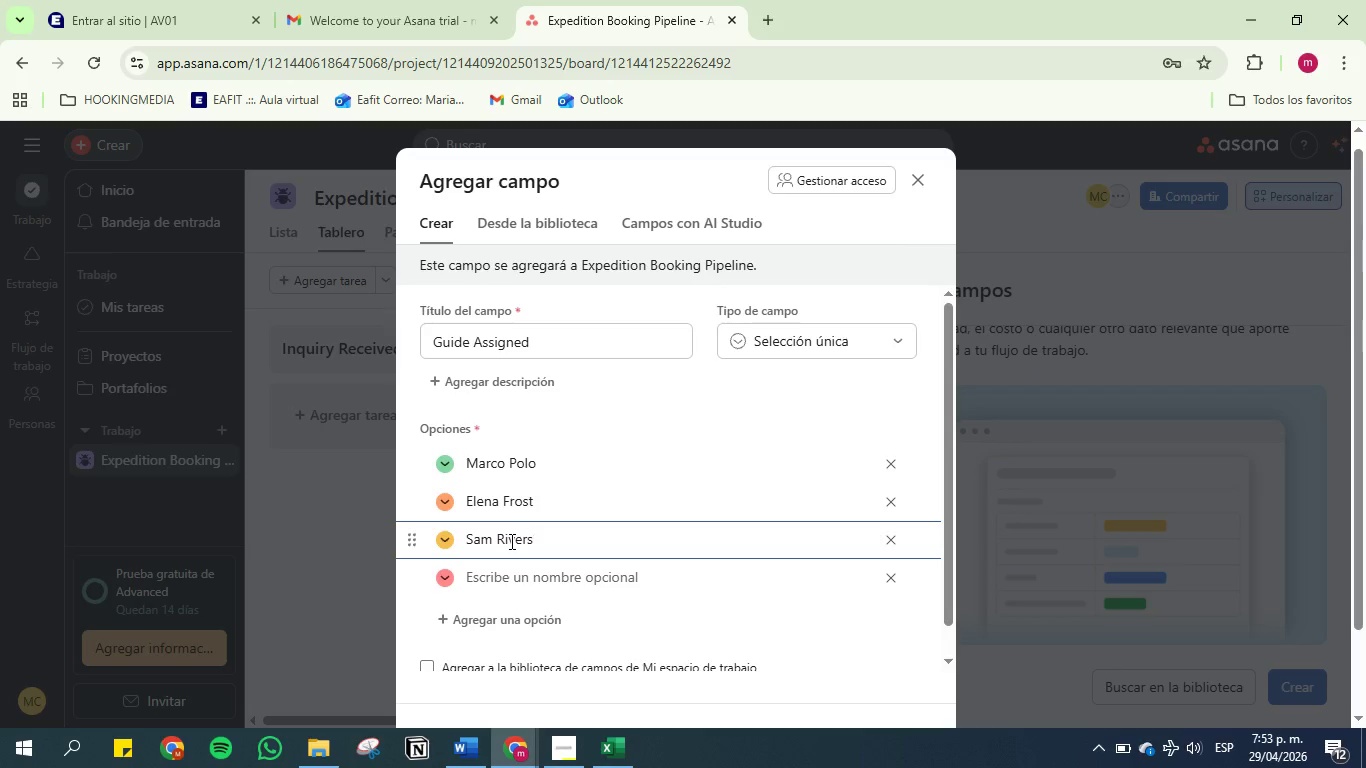 
hold_key(key=E, duration=0.33)
 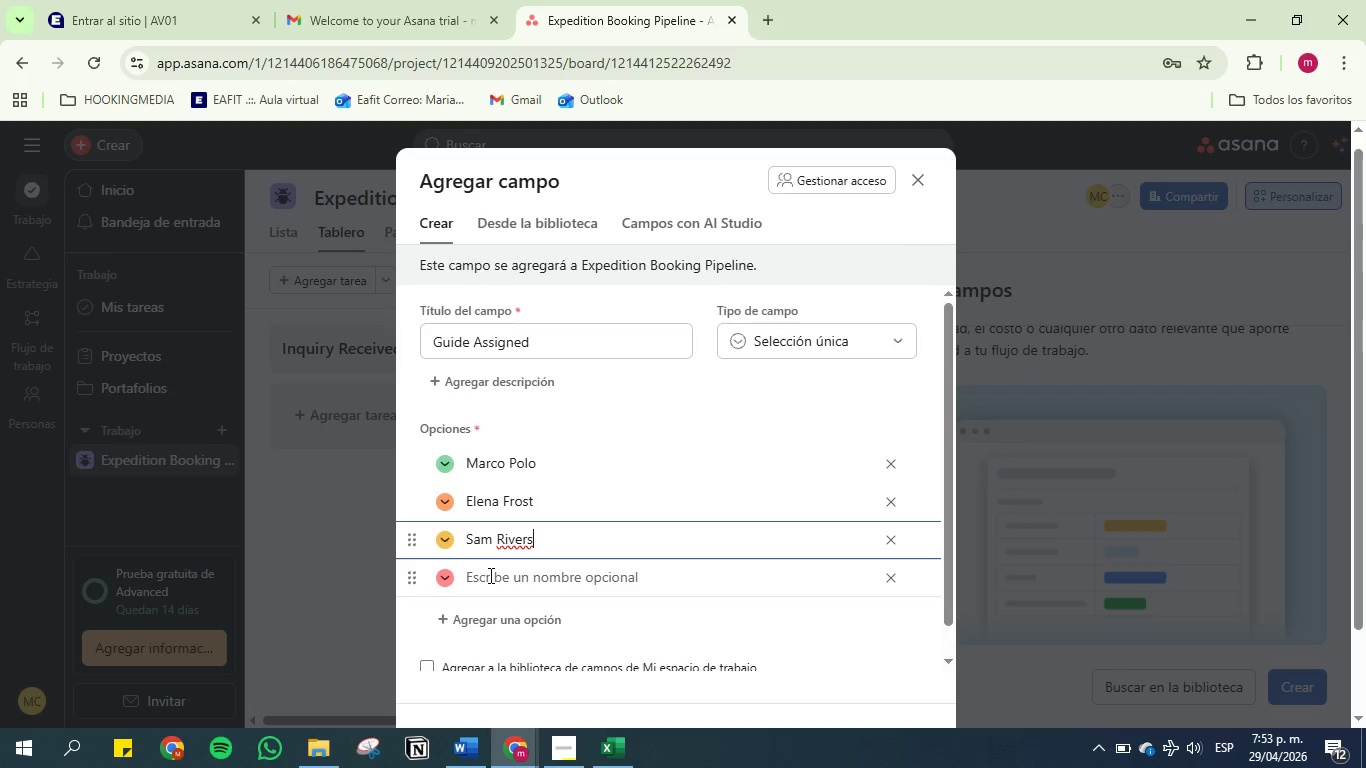 
left_click([489, 575])
 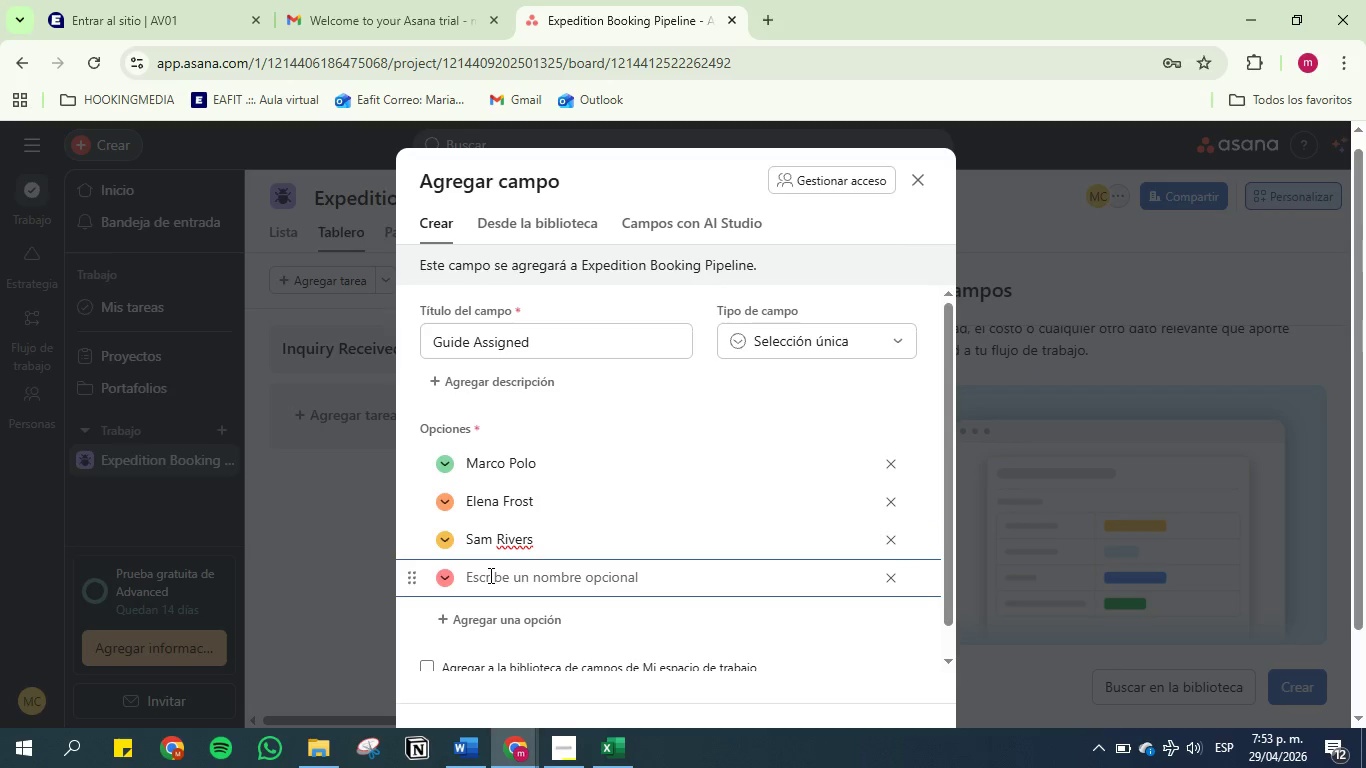 
type(Jaya Sngh)
 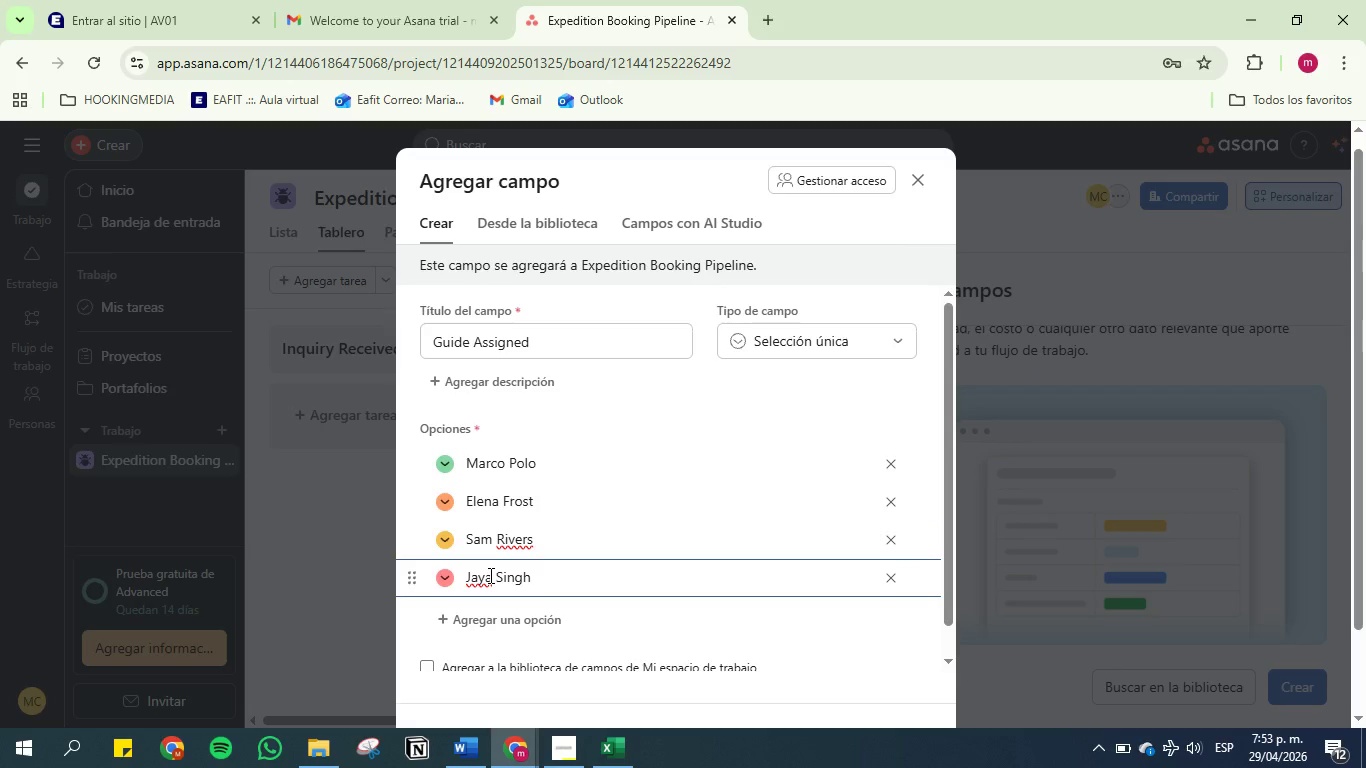 
hold_key(key=I, duration=0.33)
 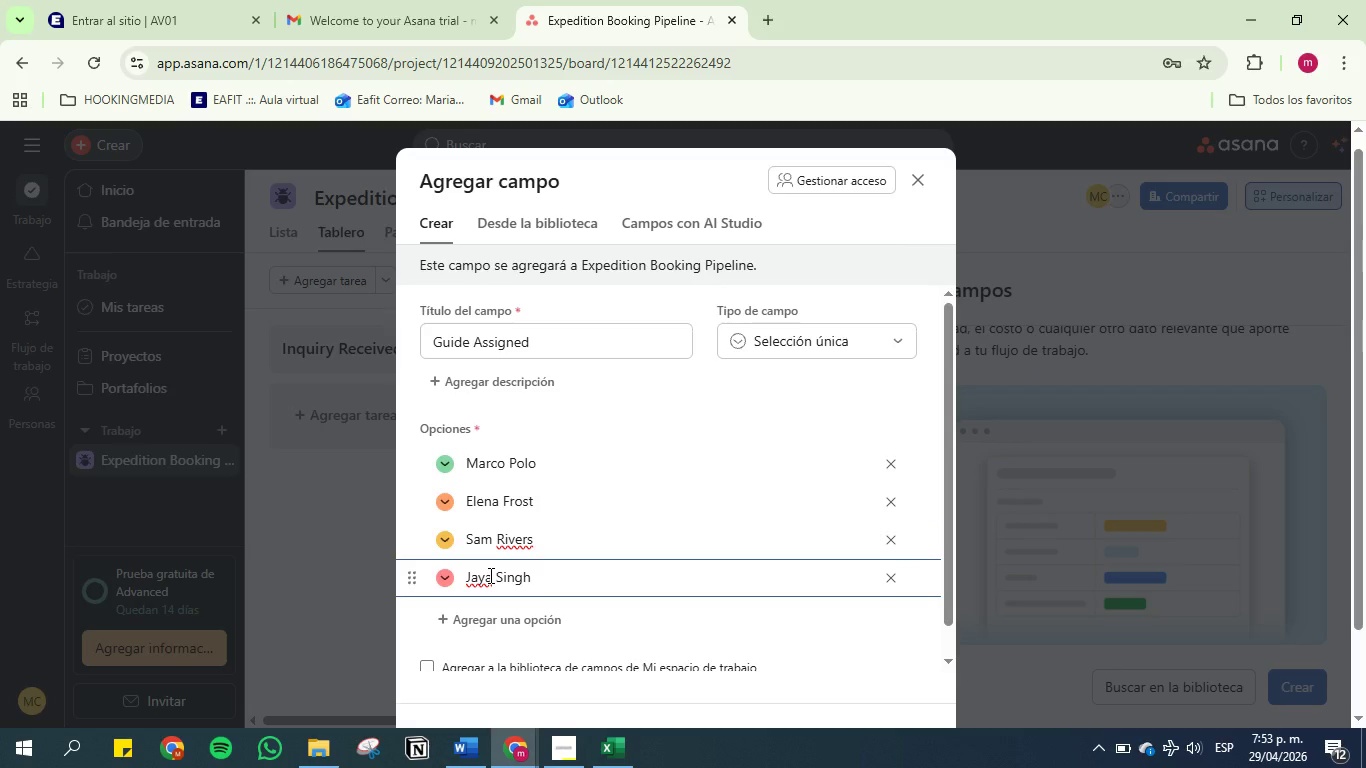 
scroll: coordinate [792, 559], scroll_direction: down, amount: 5.0
 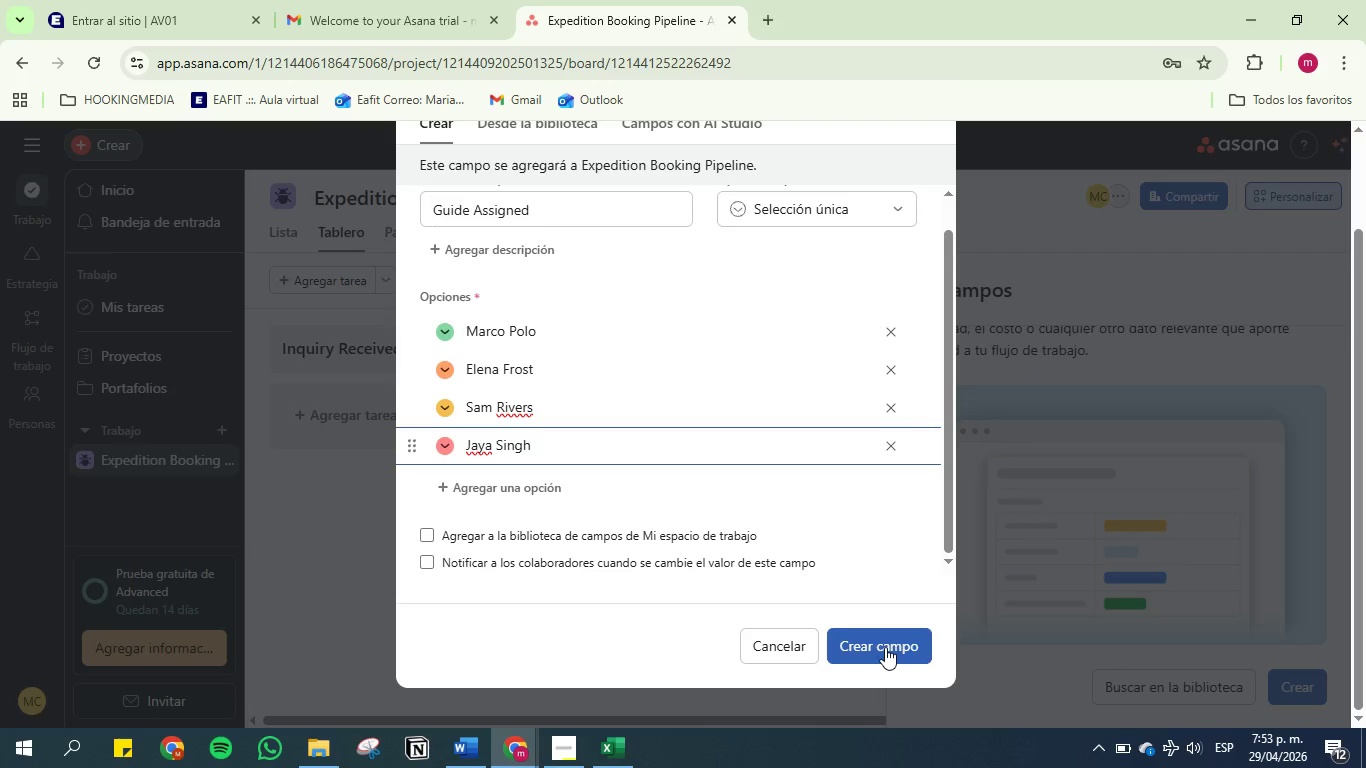 
wait(5.55)
 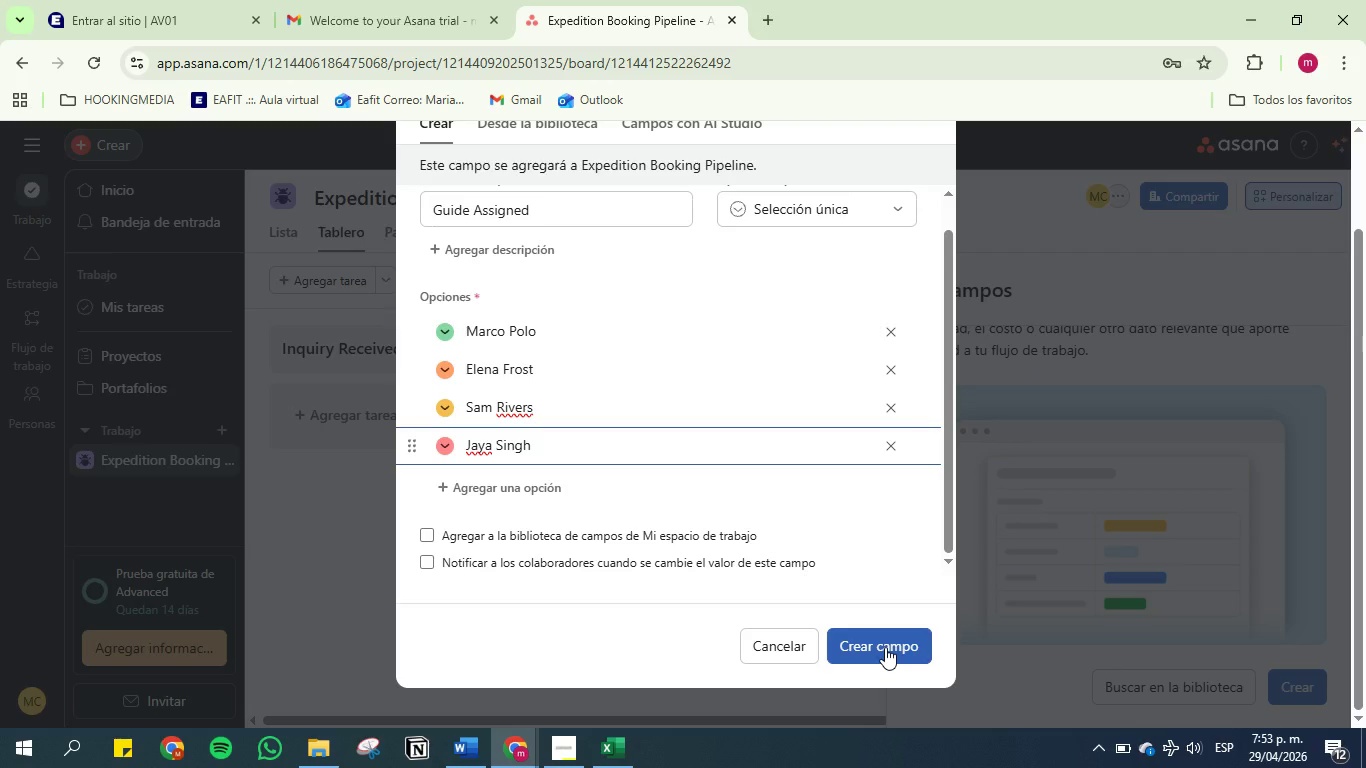 
left_click([885, 647])
 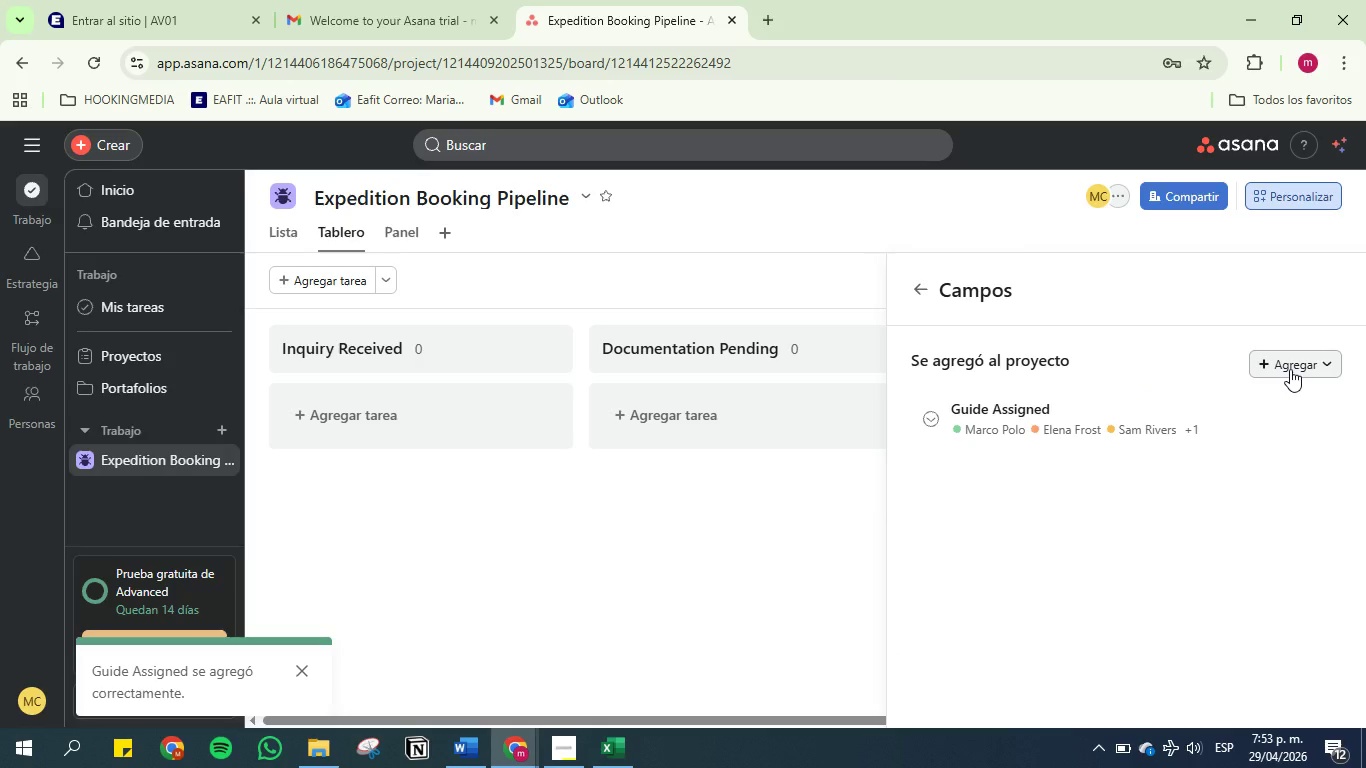 
left_click([1290, 369])
 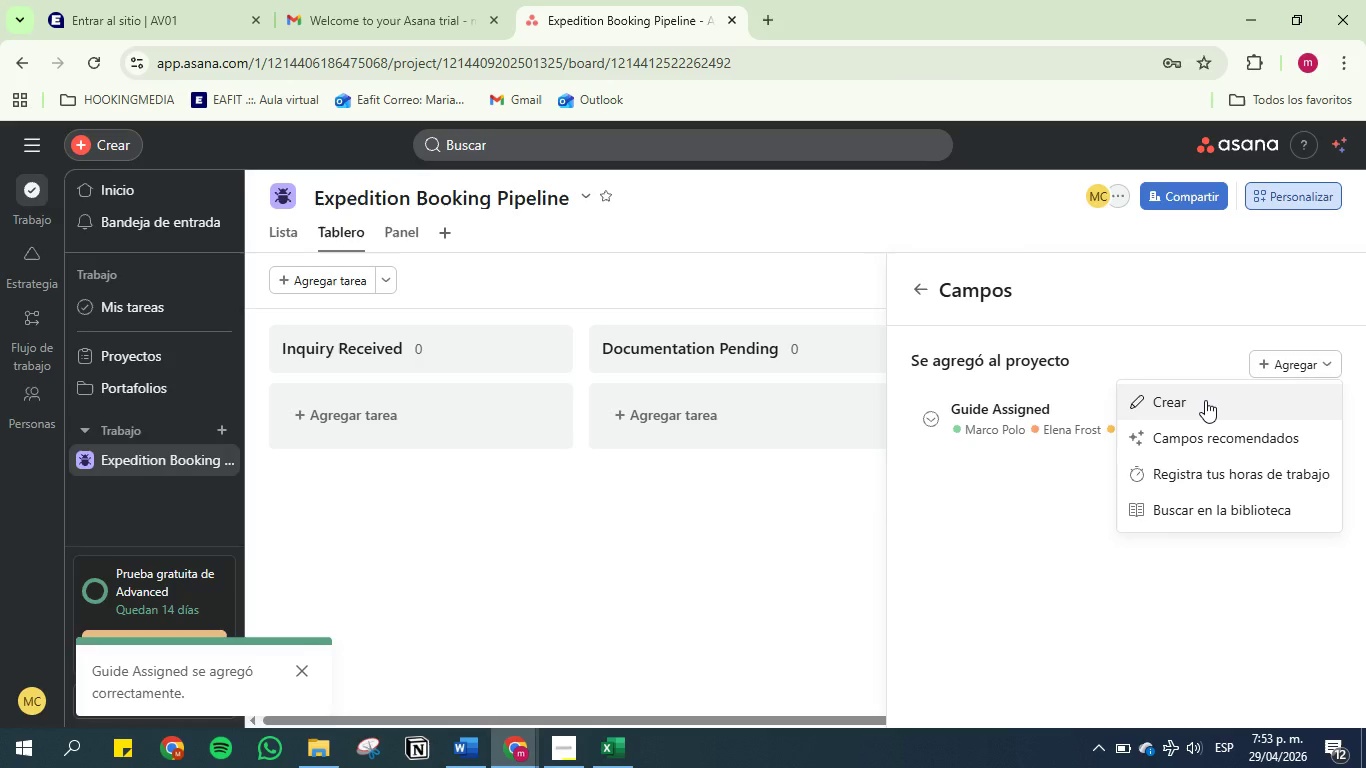 
left_click([921, 280])
 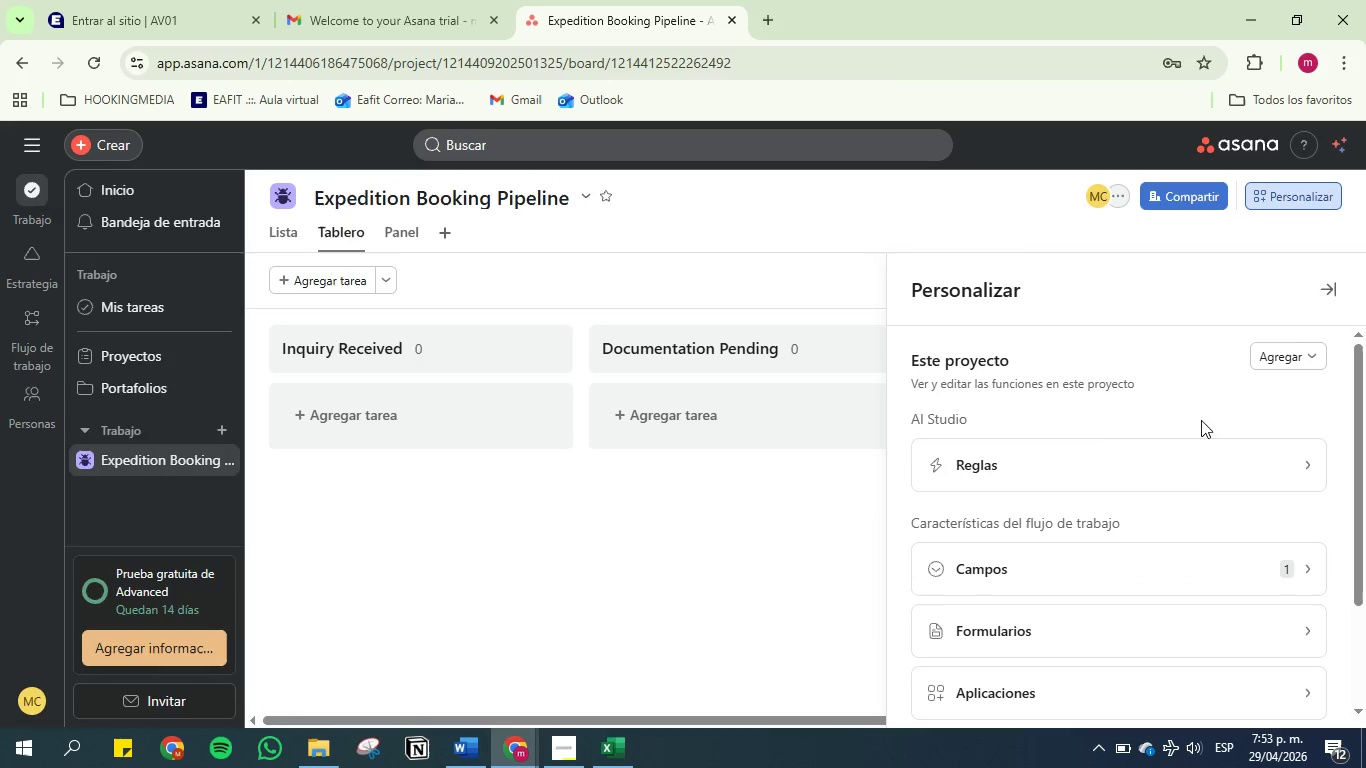 
left_click([1132, 574])
 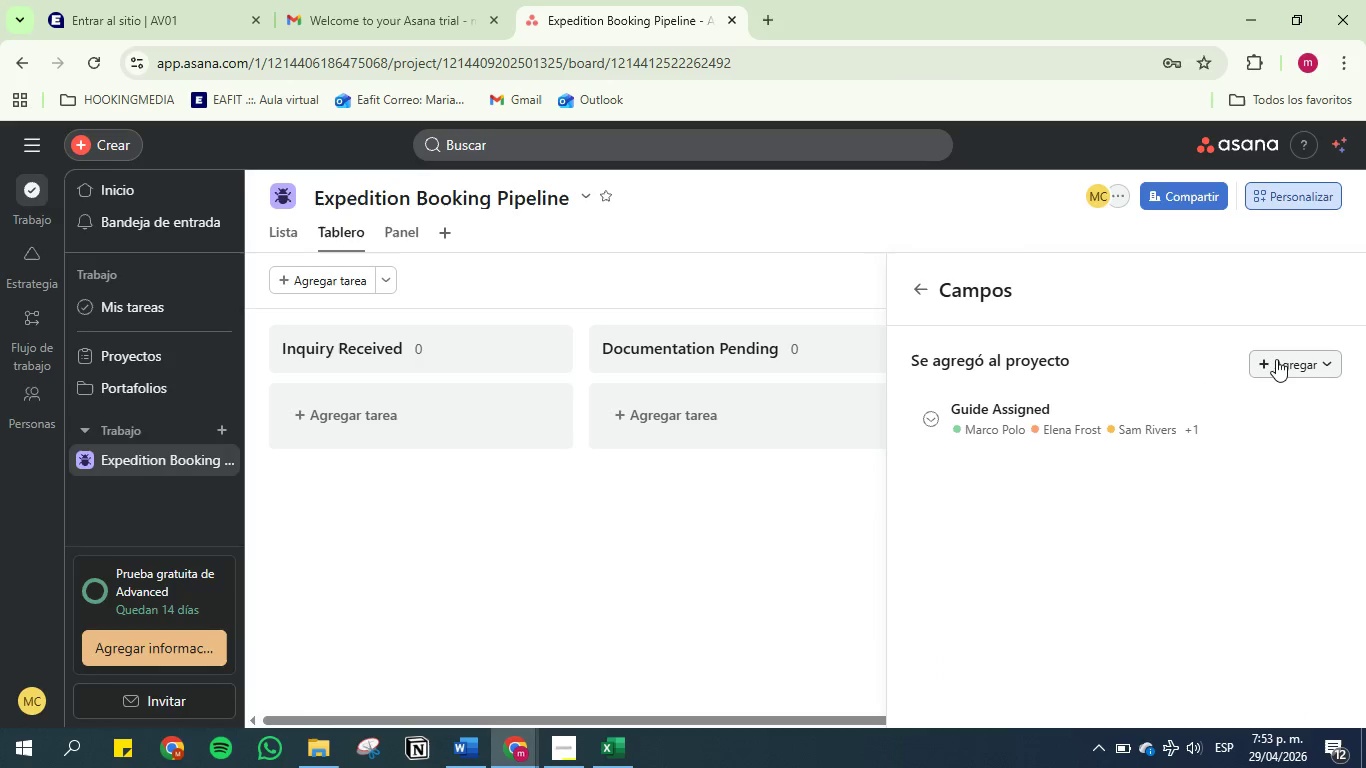 
left_click([1276, 358])
 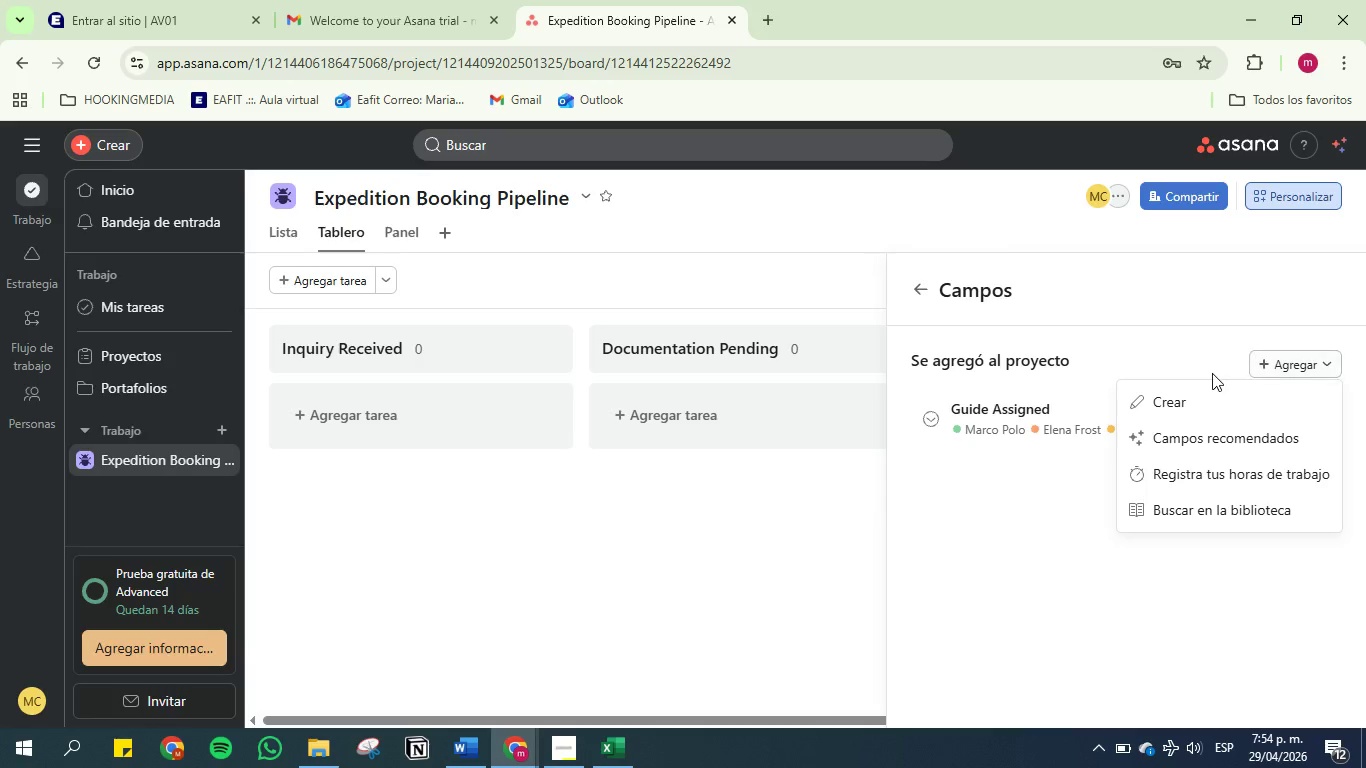 
left_click([1194, 402])
 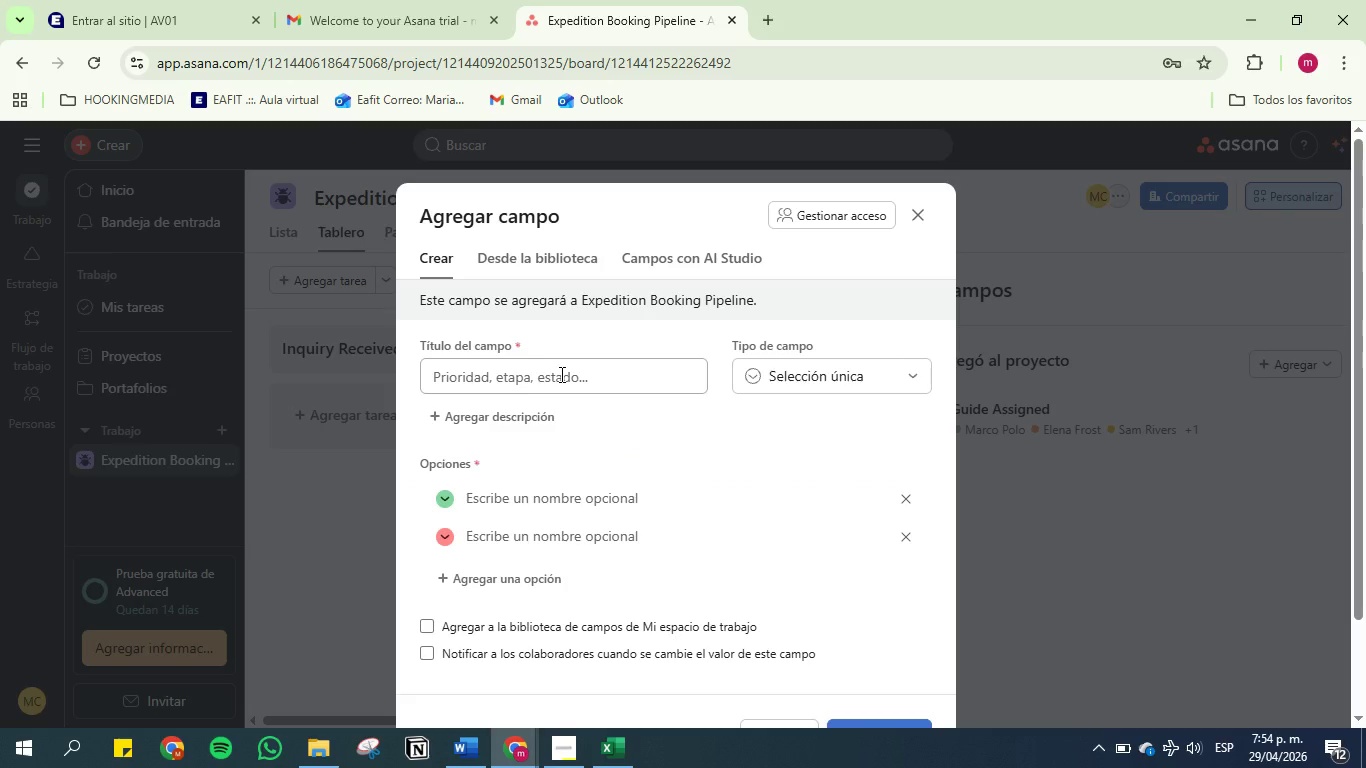 
wait(7.55)
 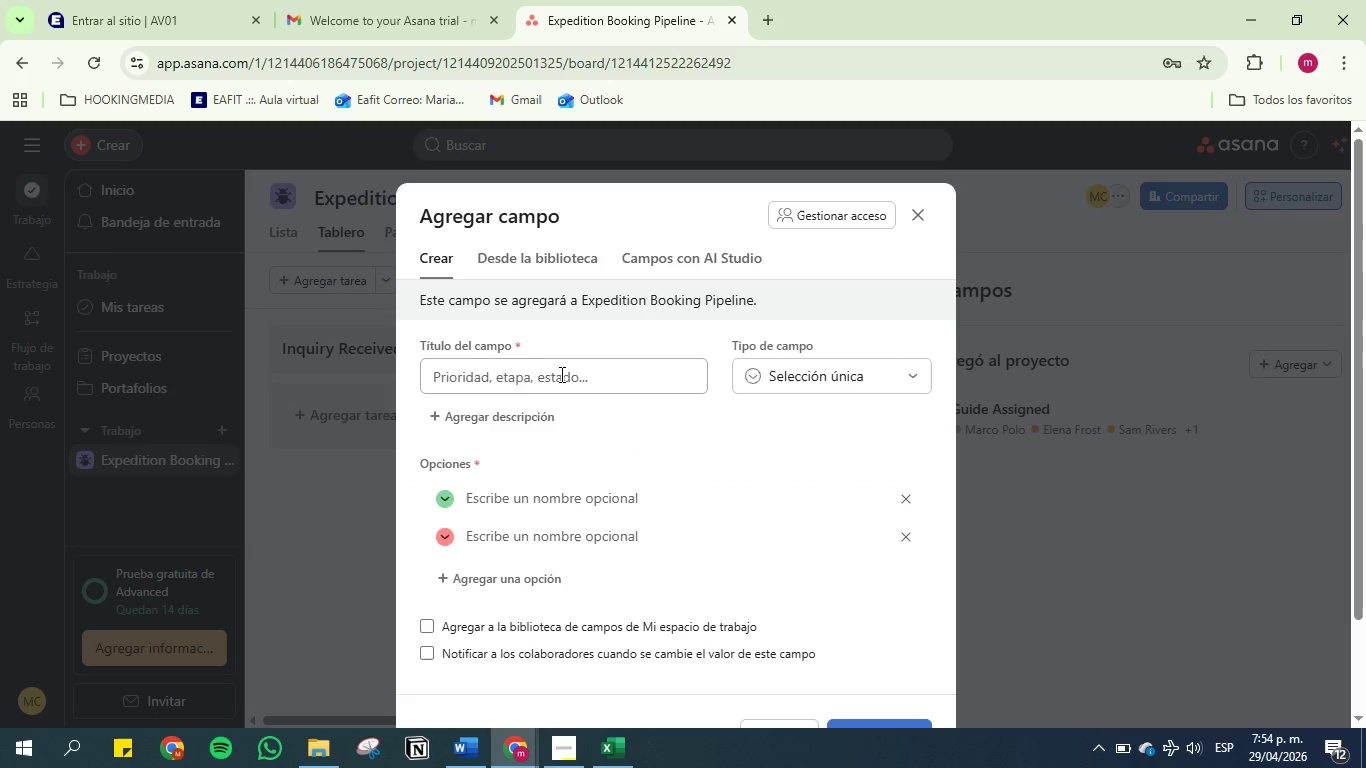 
left_click([558, 374])
 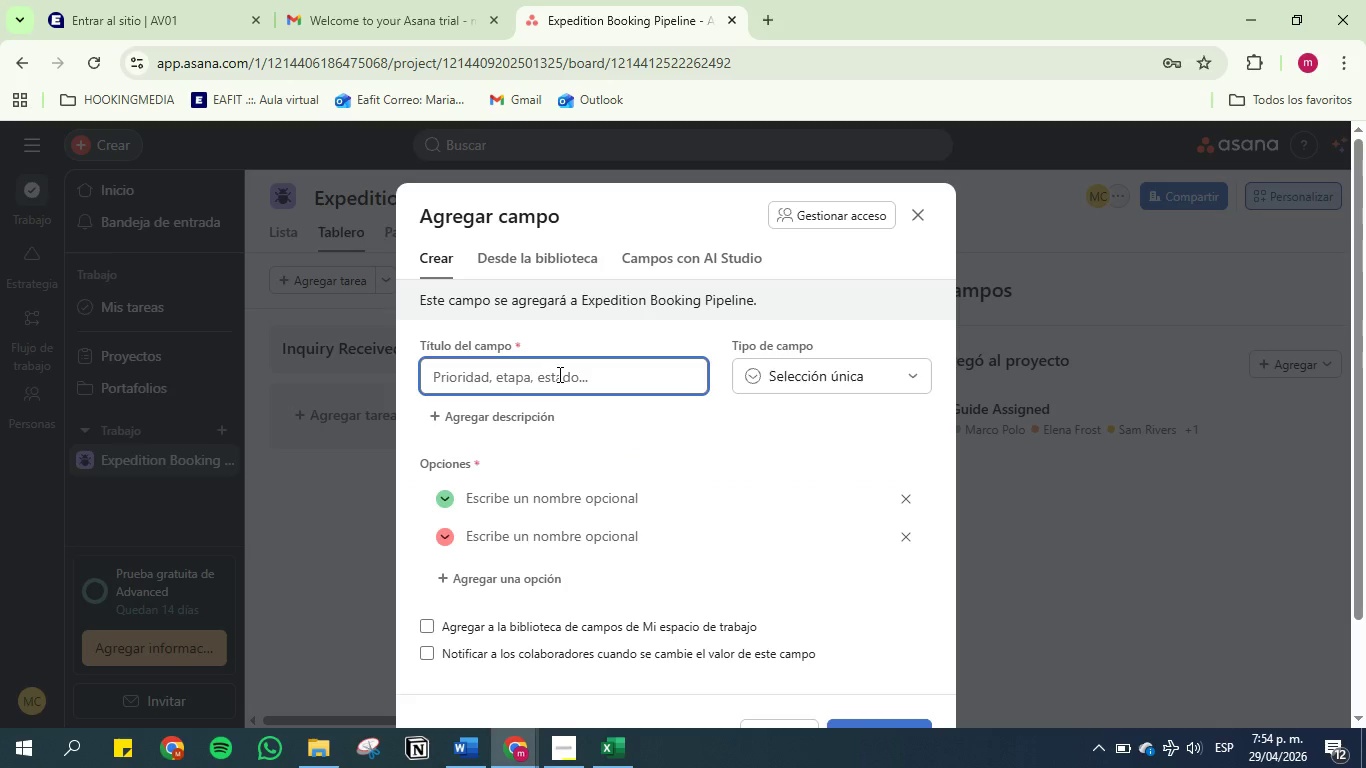 
type(Tour Type)
 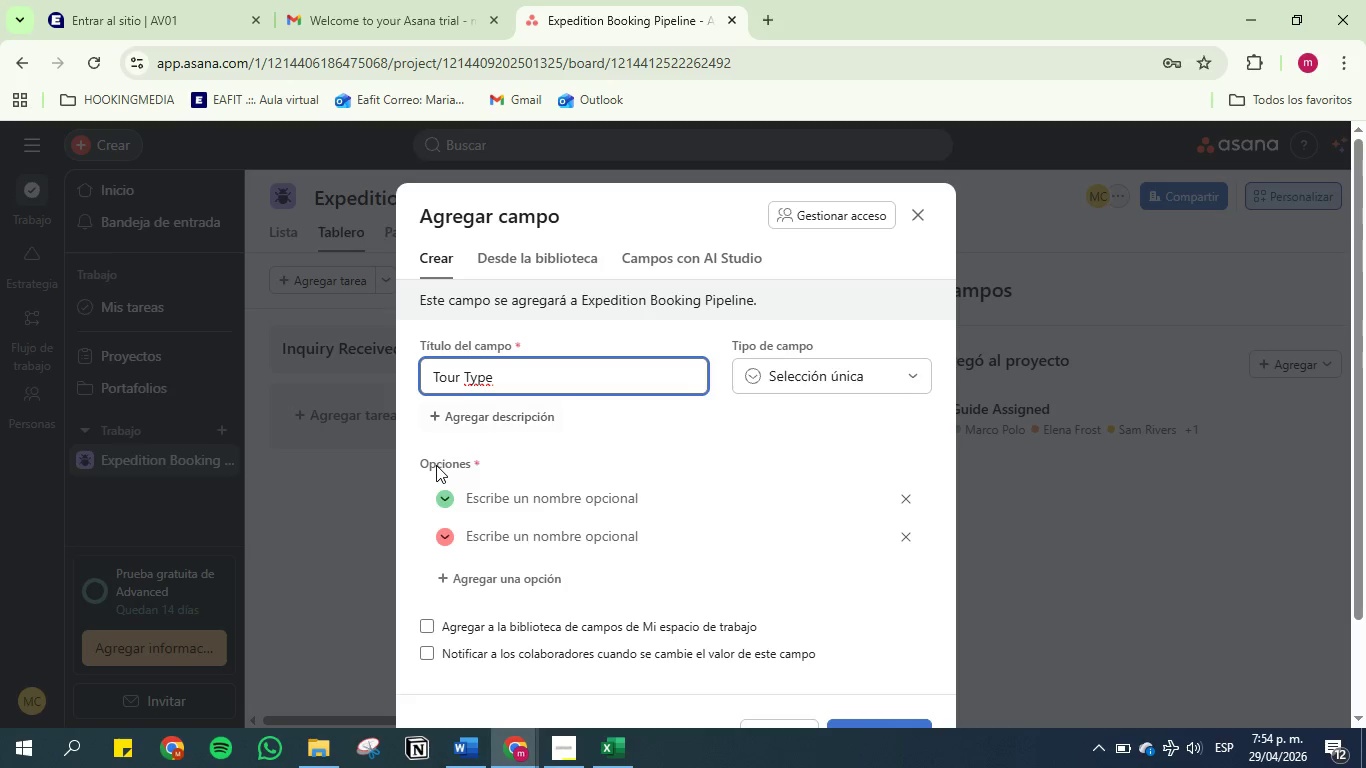 
left_click([487, 501])
 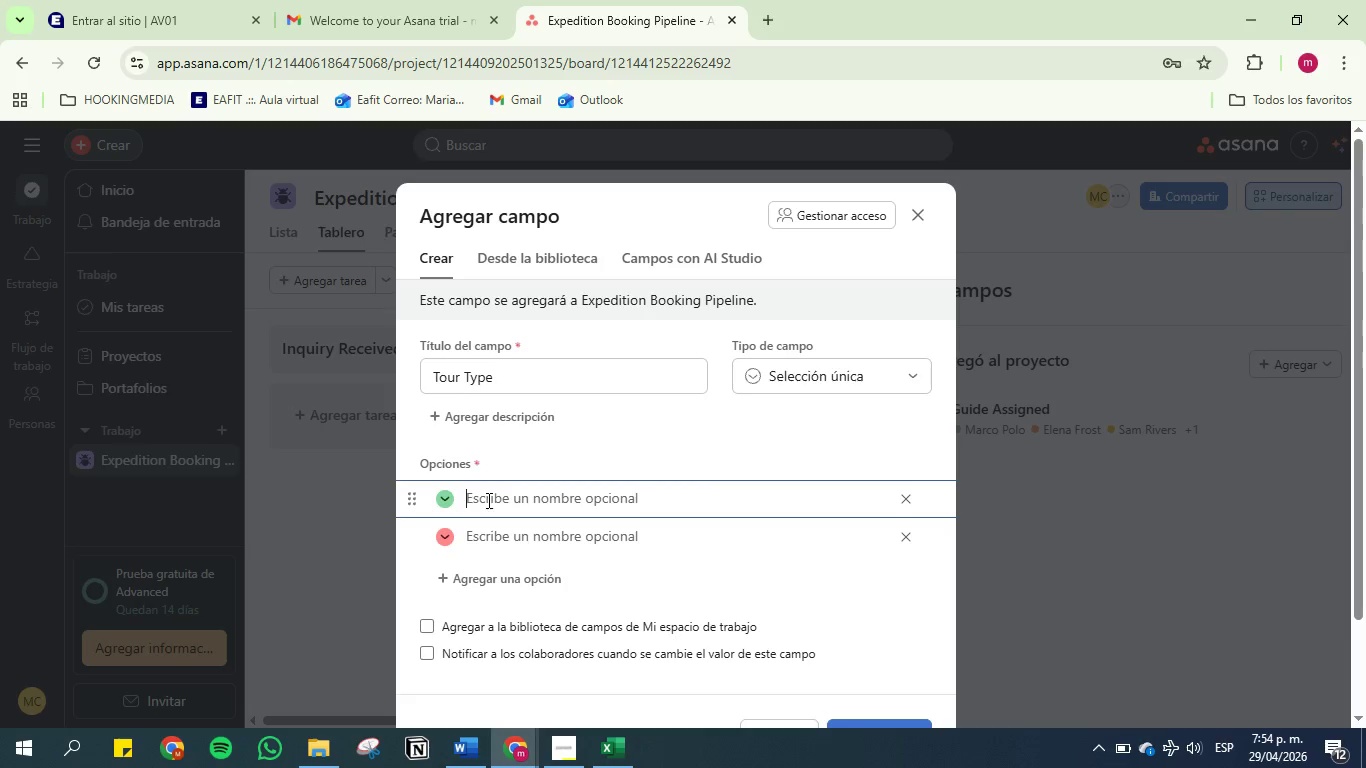 
type(Aline Treck)
 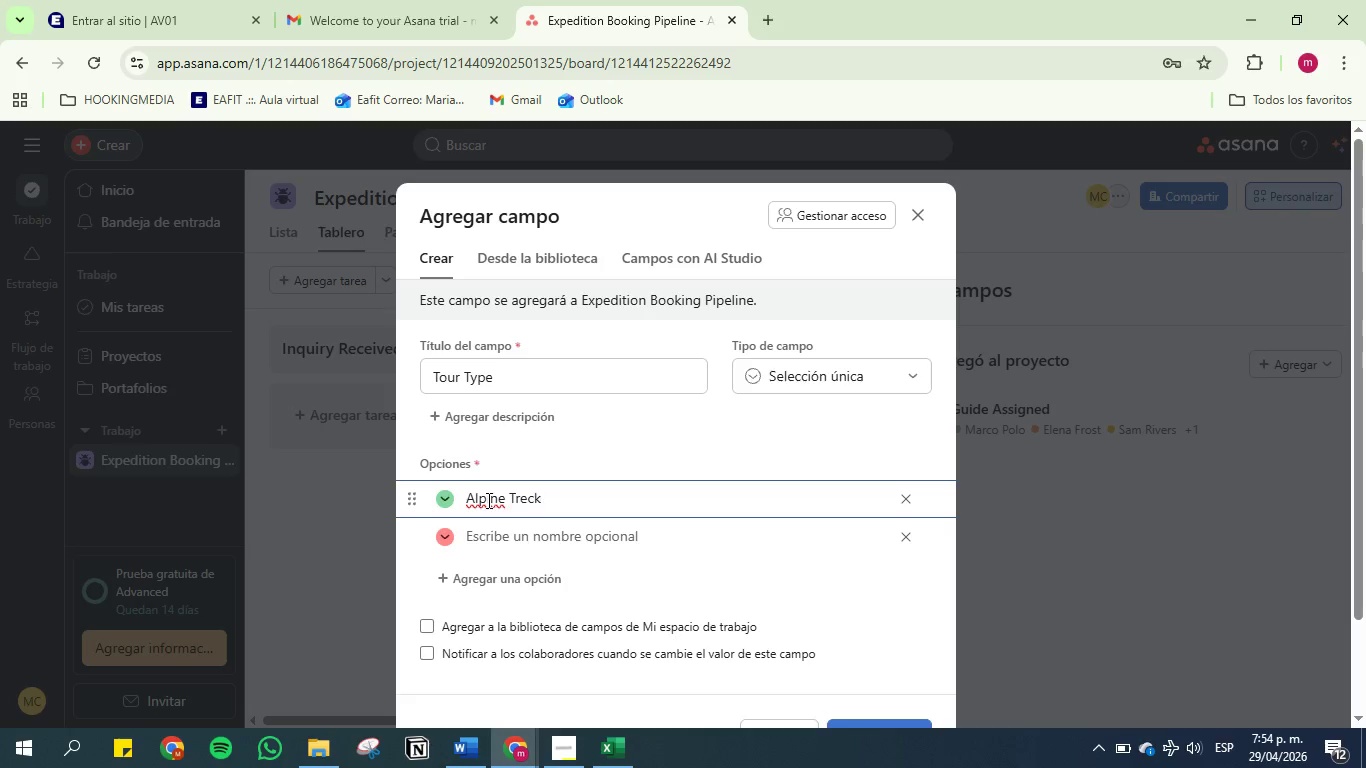 
hold_key(key=P, duration=0.47)
 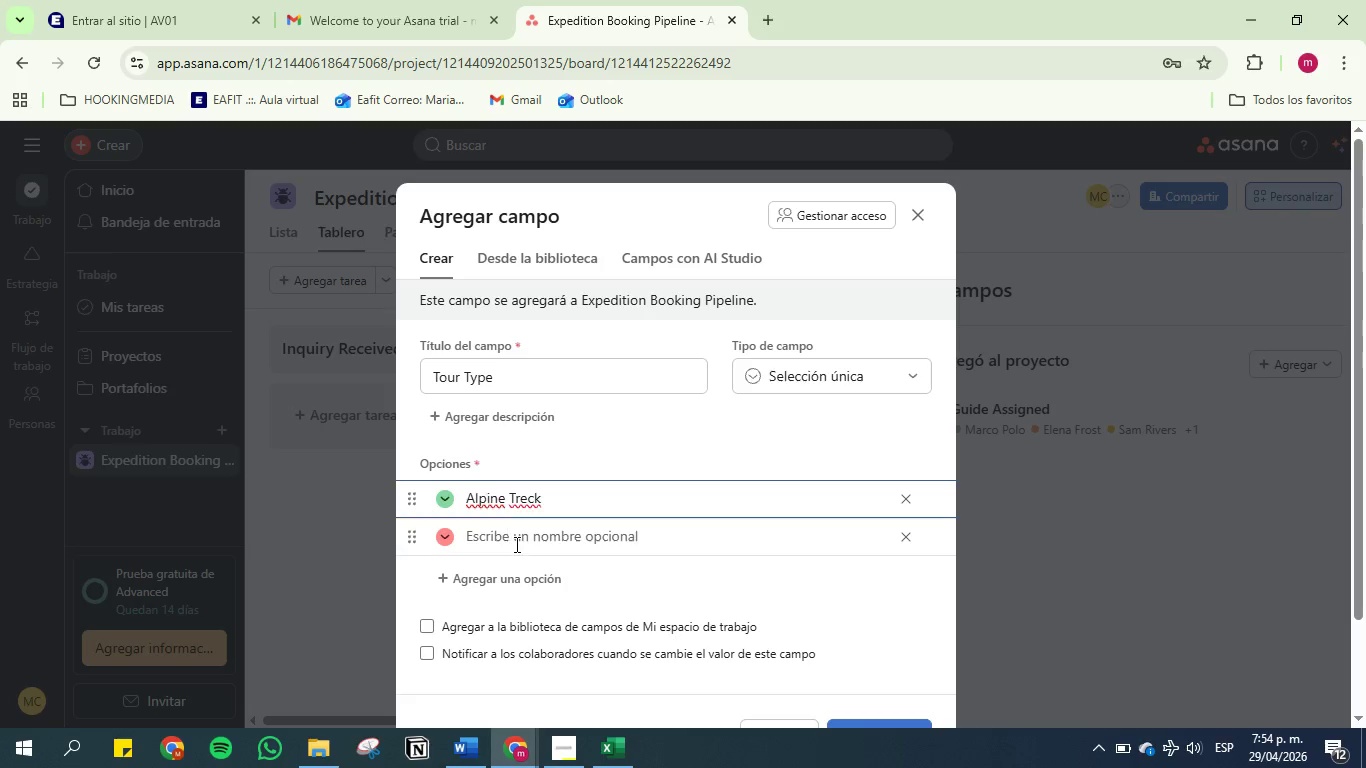 
left_click([515, 543])
 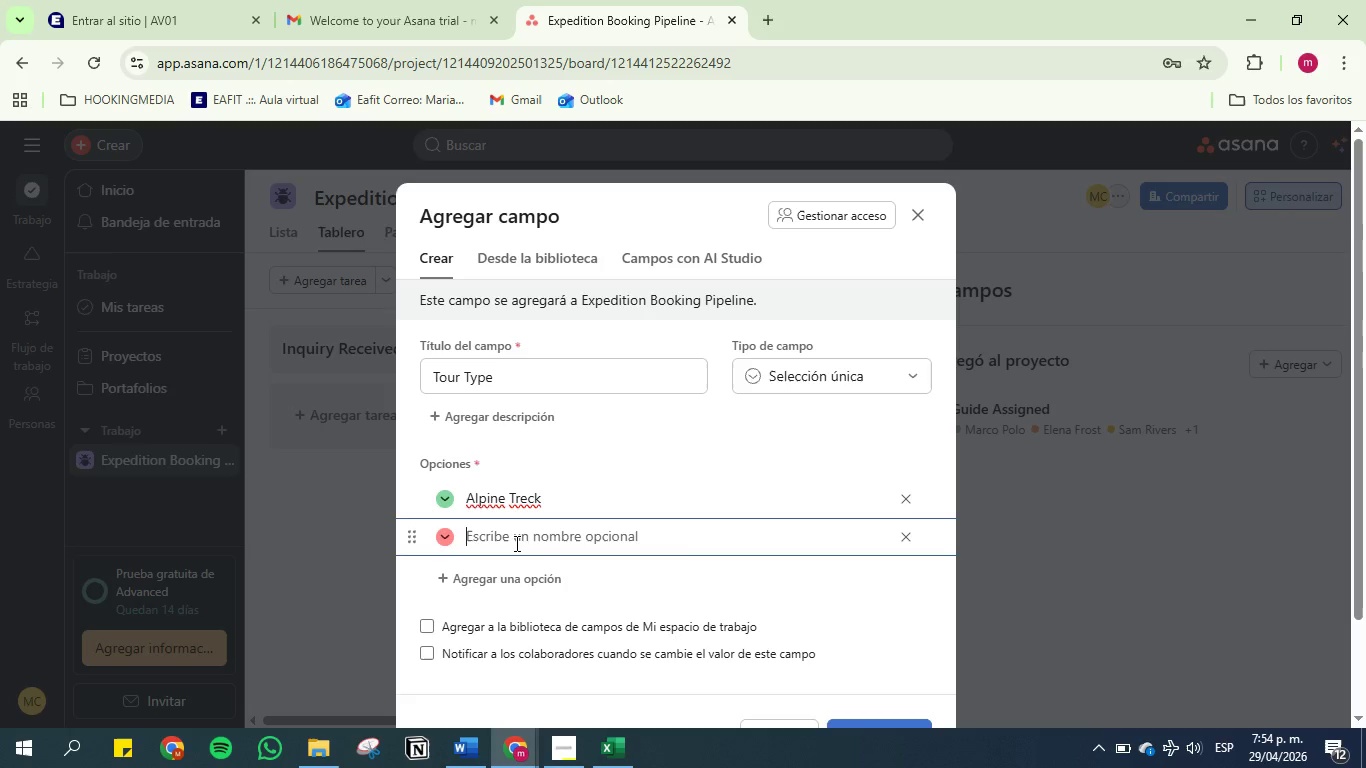 
type(River Kayack)
 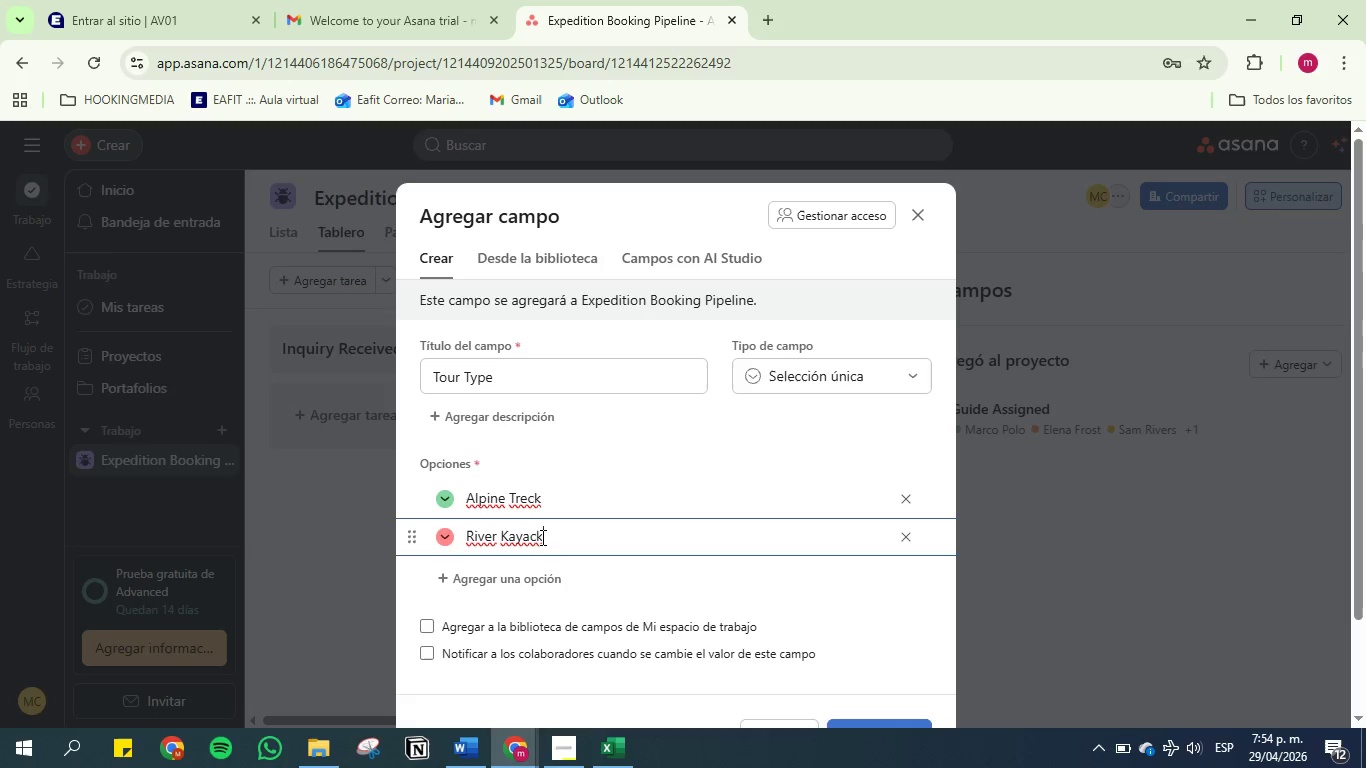 
left_click([538, 537])
 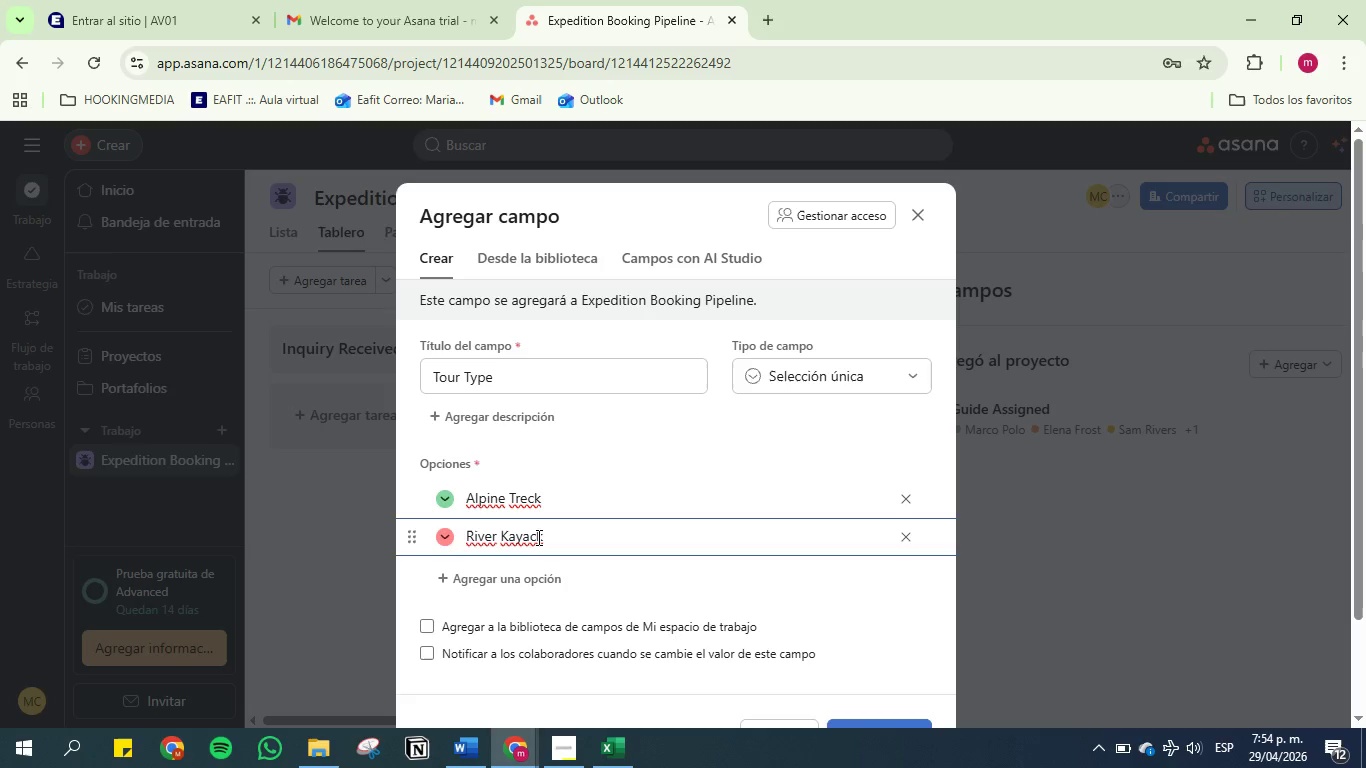 
key(Backspace)
 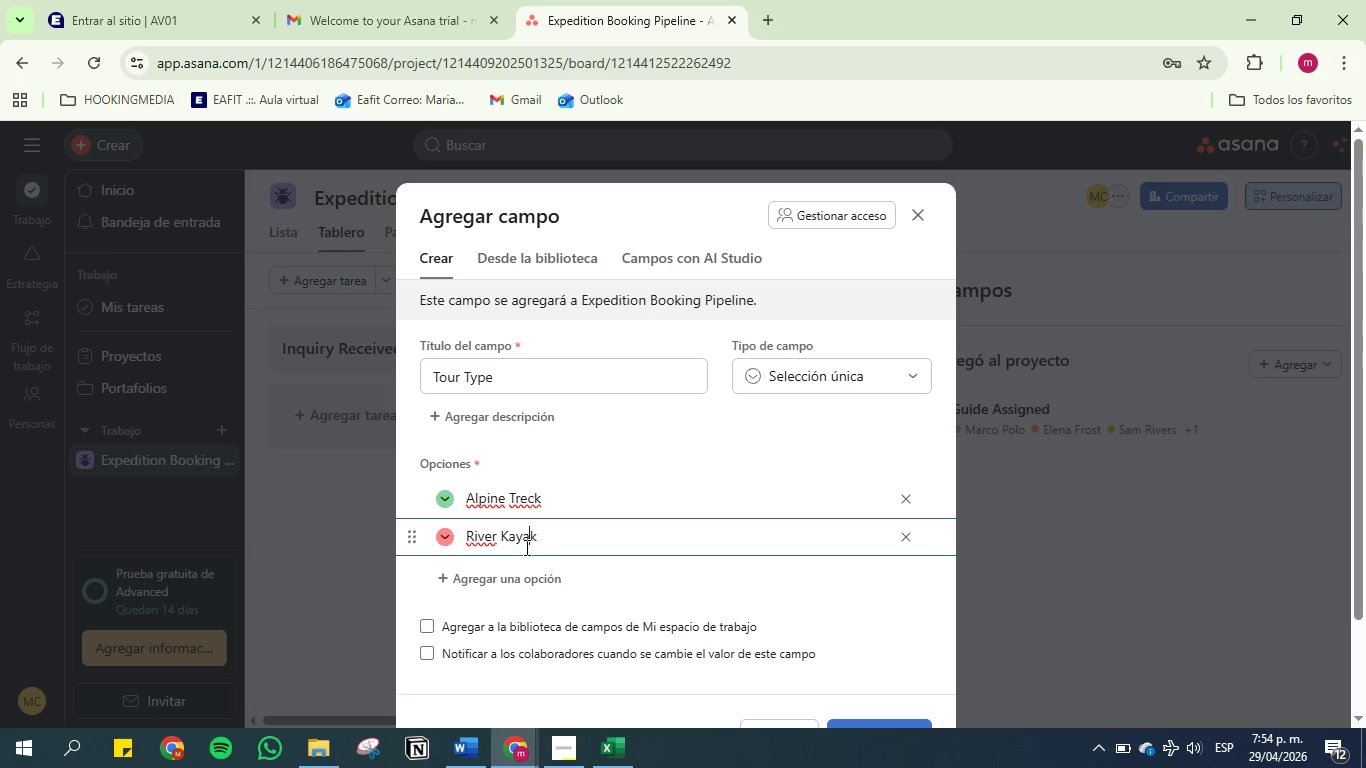 
left_click([493, 582])
 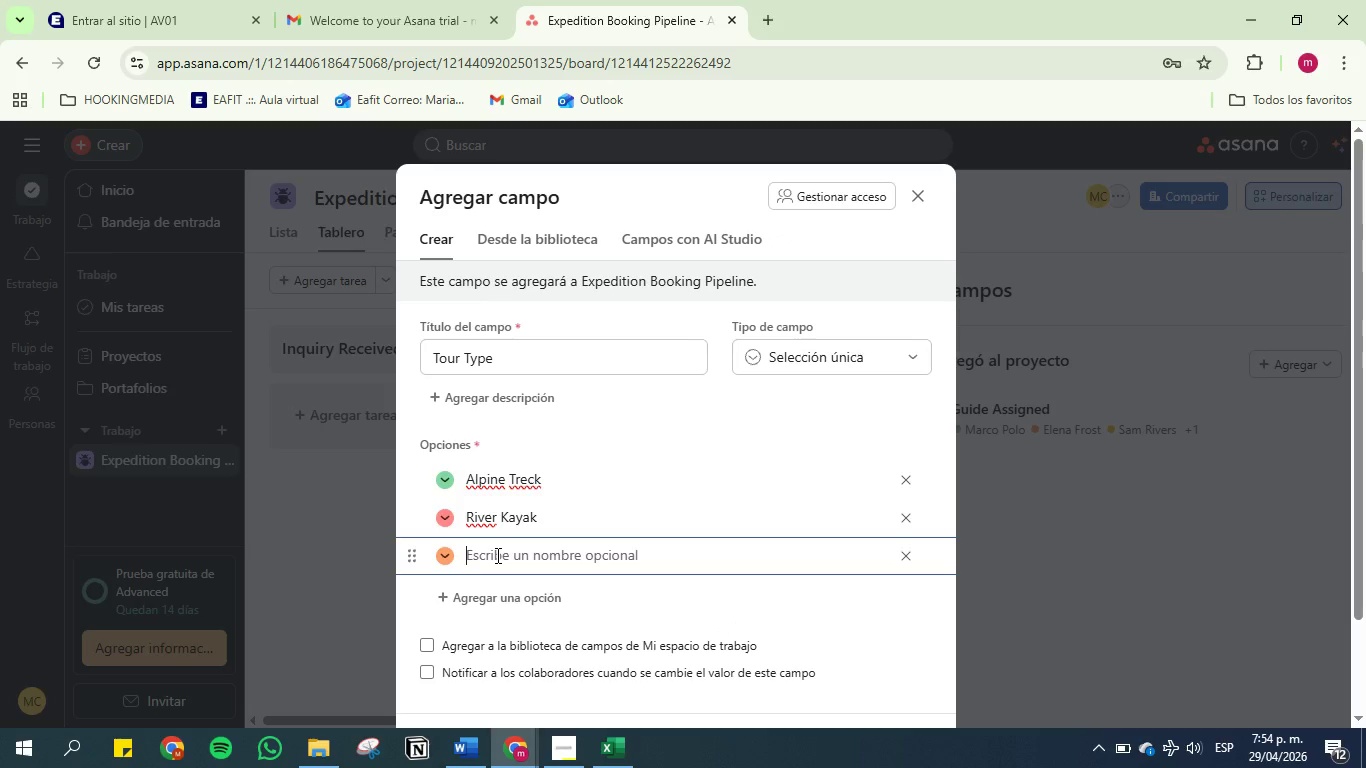 
type(Rock Cimbng)
 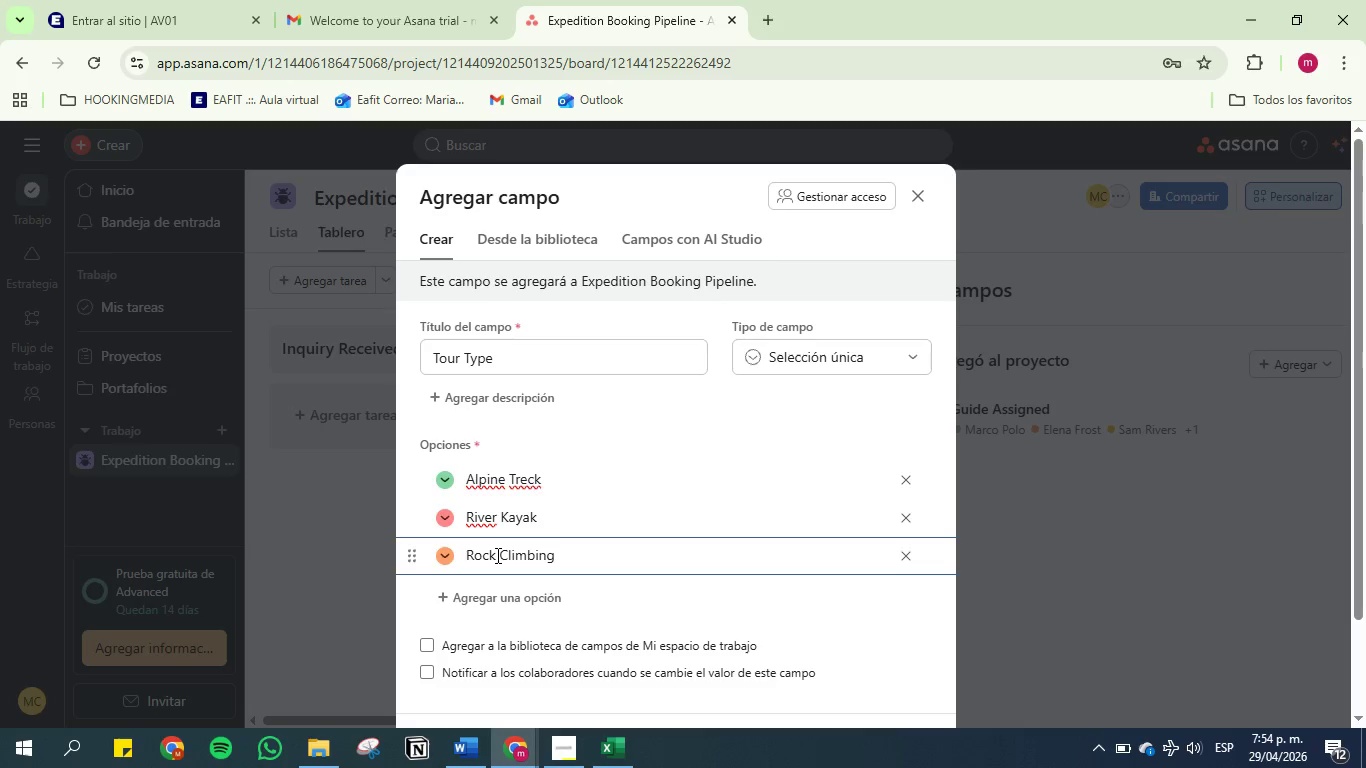 
hold_key(key=L, duration=0.34)
 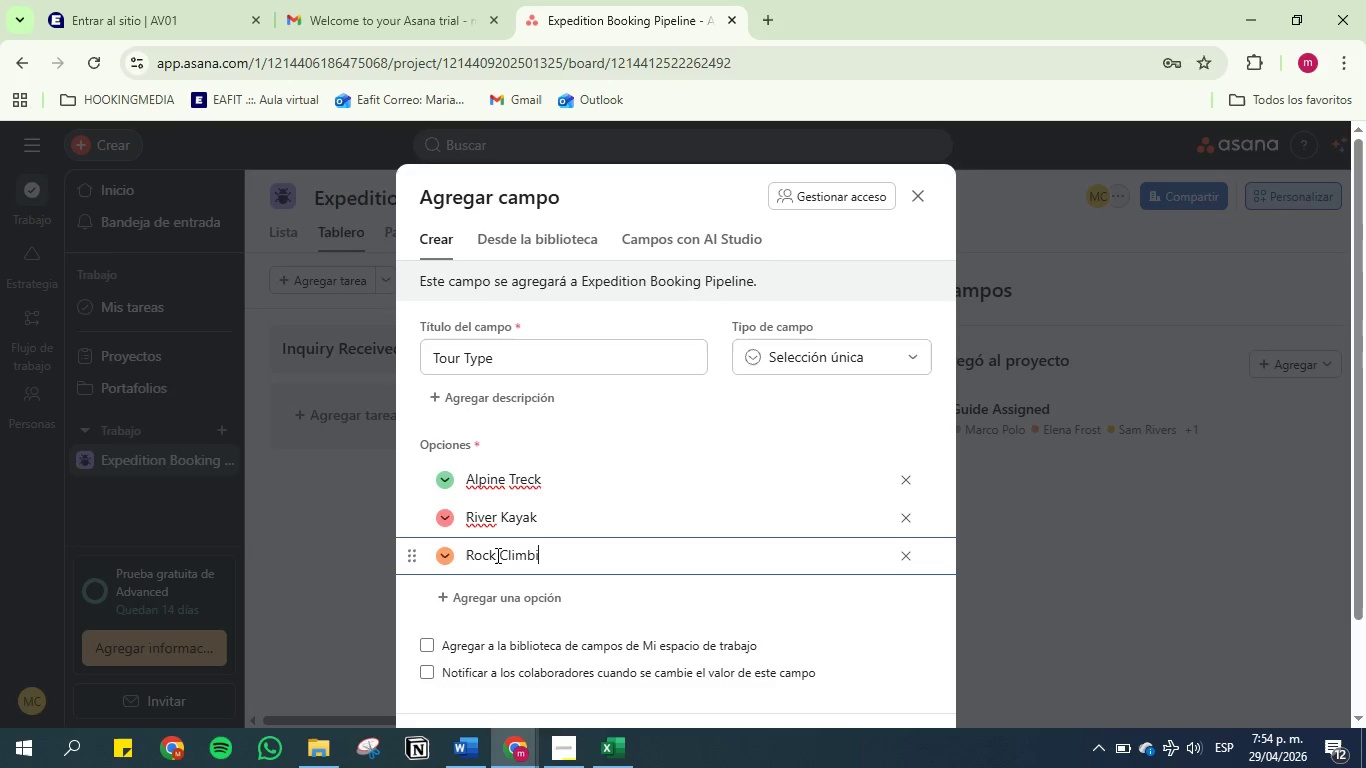 
left_click([406, 598])
 